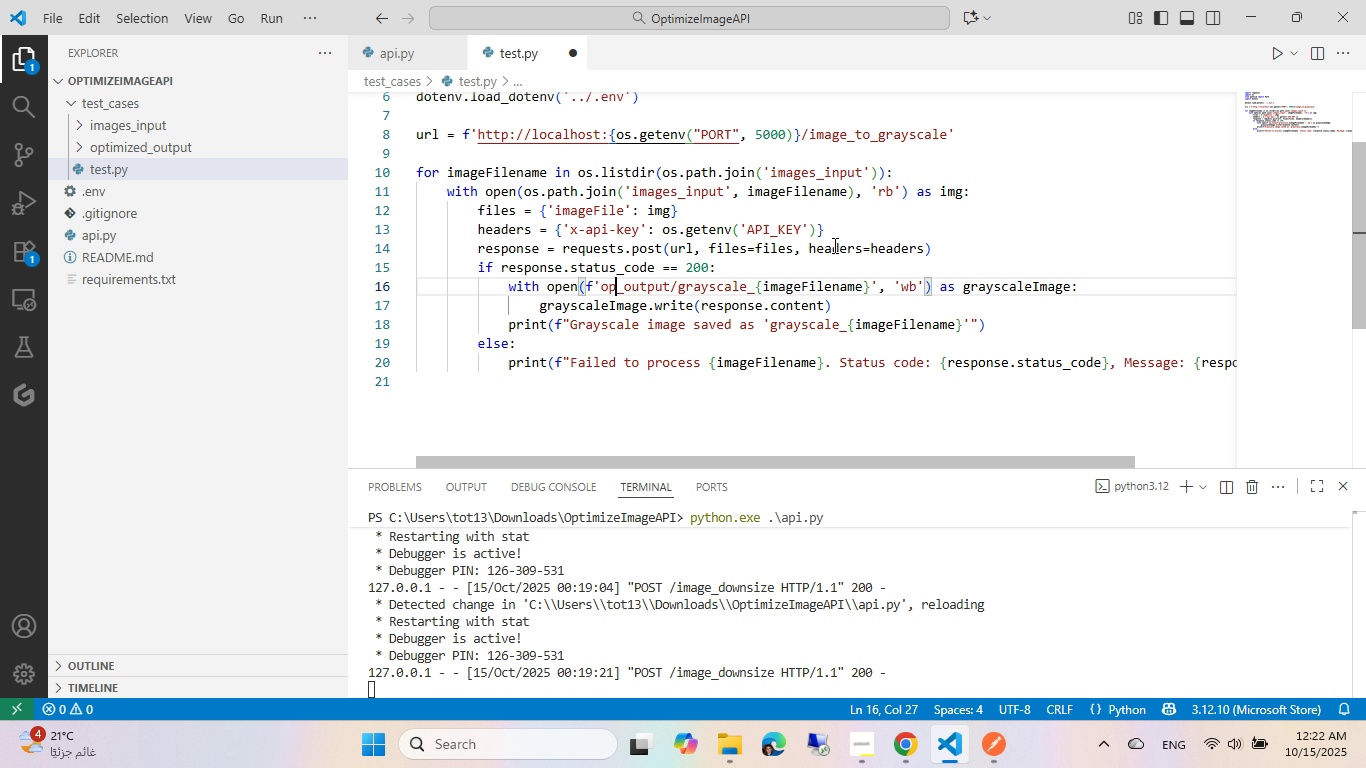 
type(timized)
 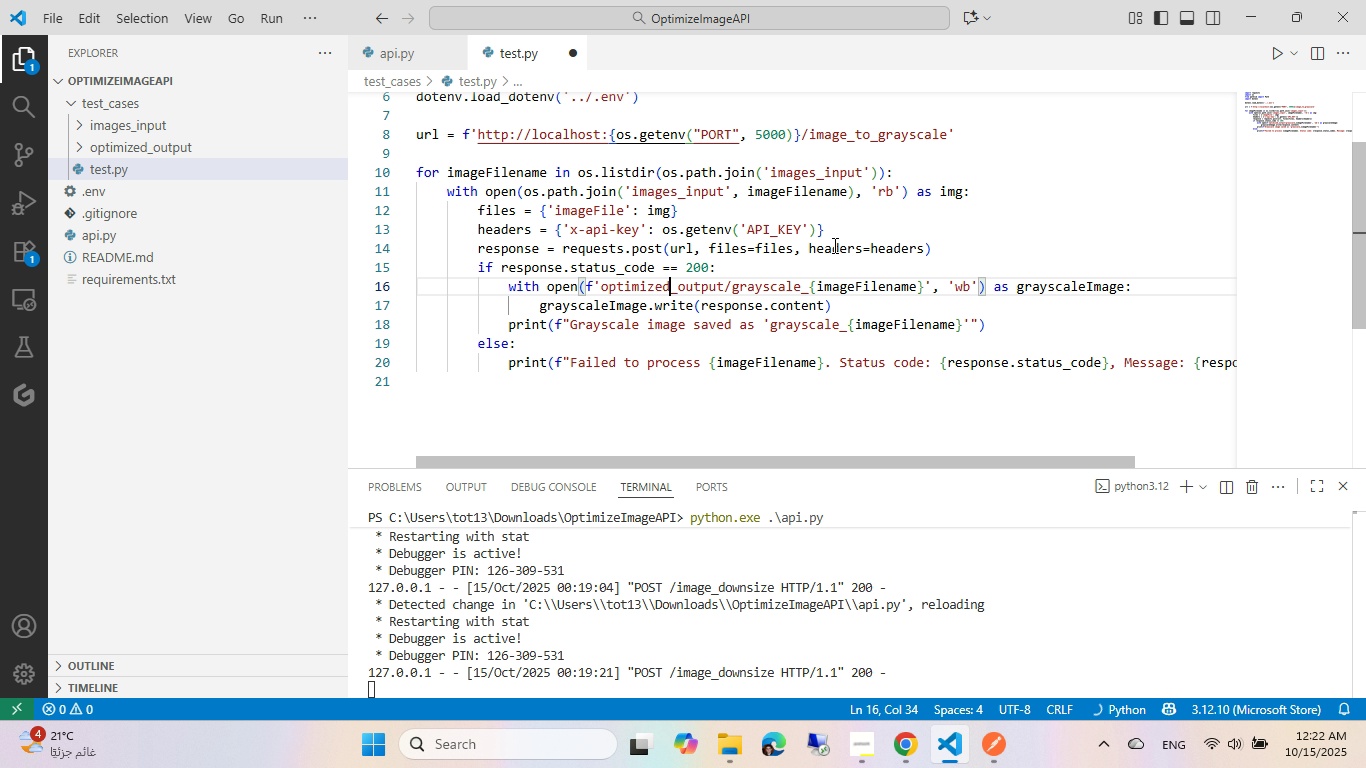 
key(Control+ControlLeft)
 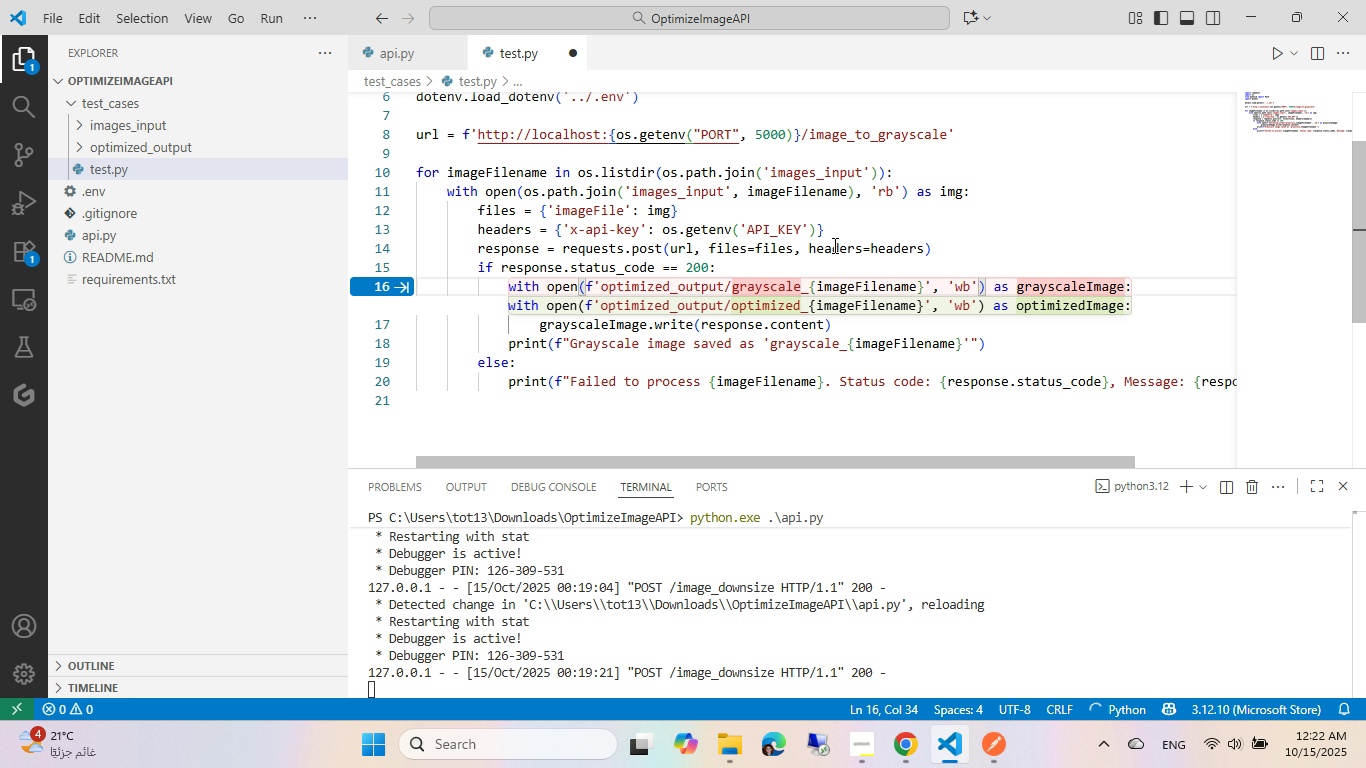 
hold_key(key=ControlLeft, duration=0.34)
 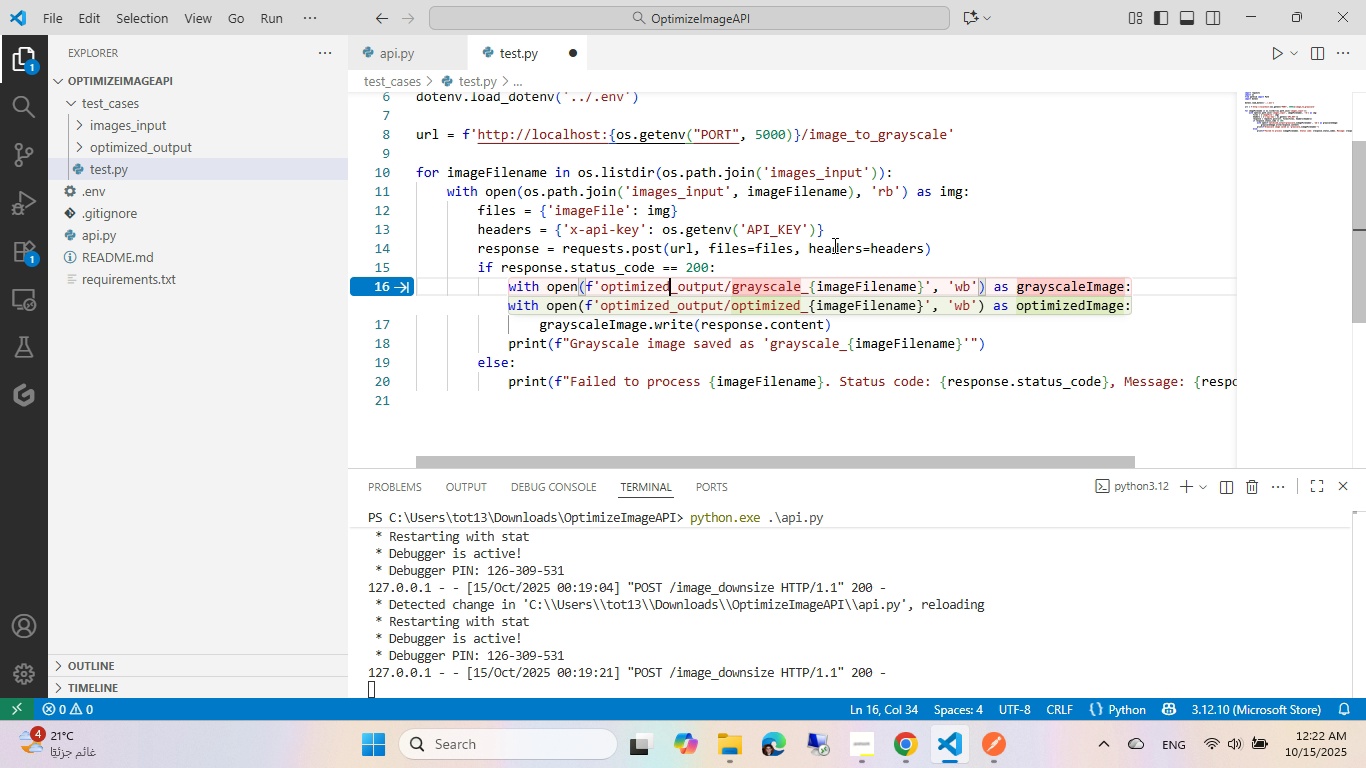 
key(Tab)
 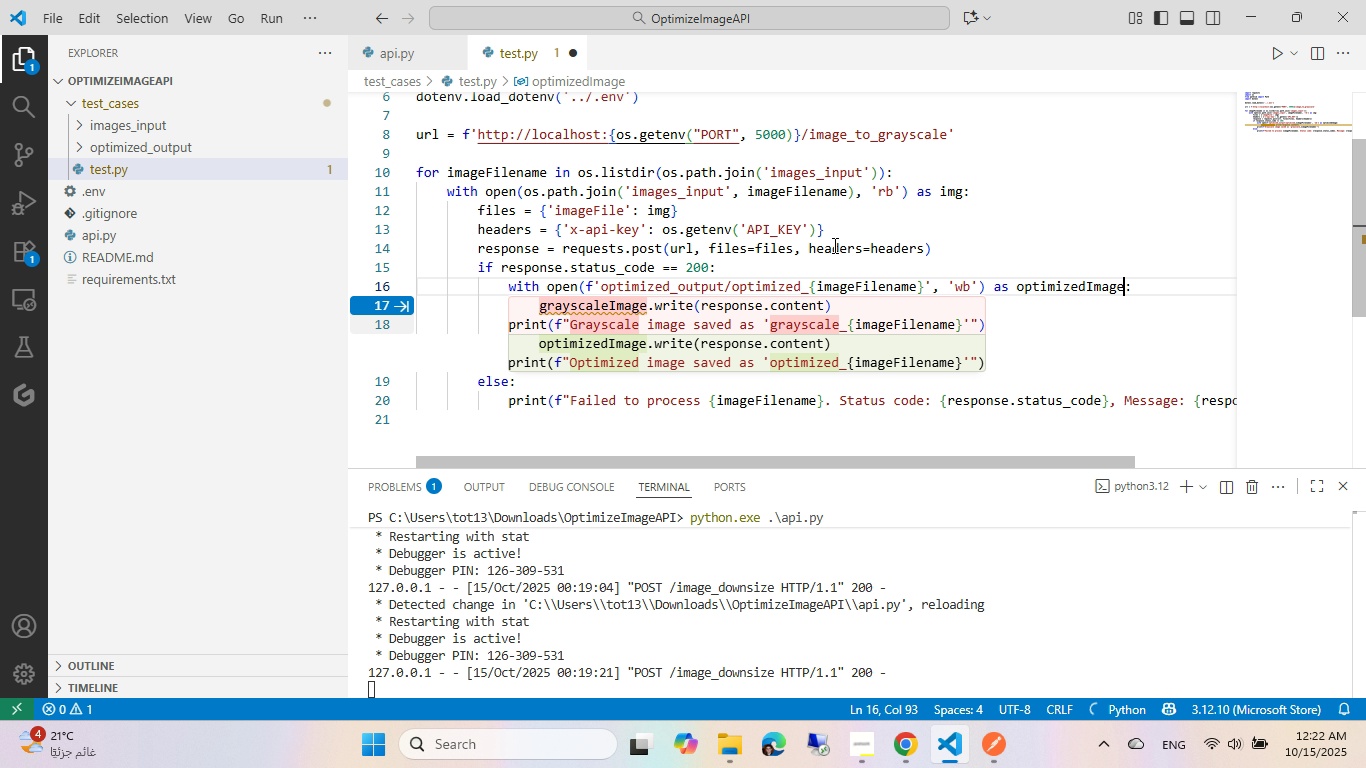 
key(Tab)
 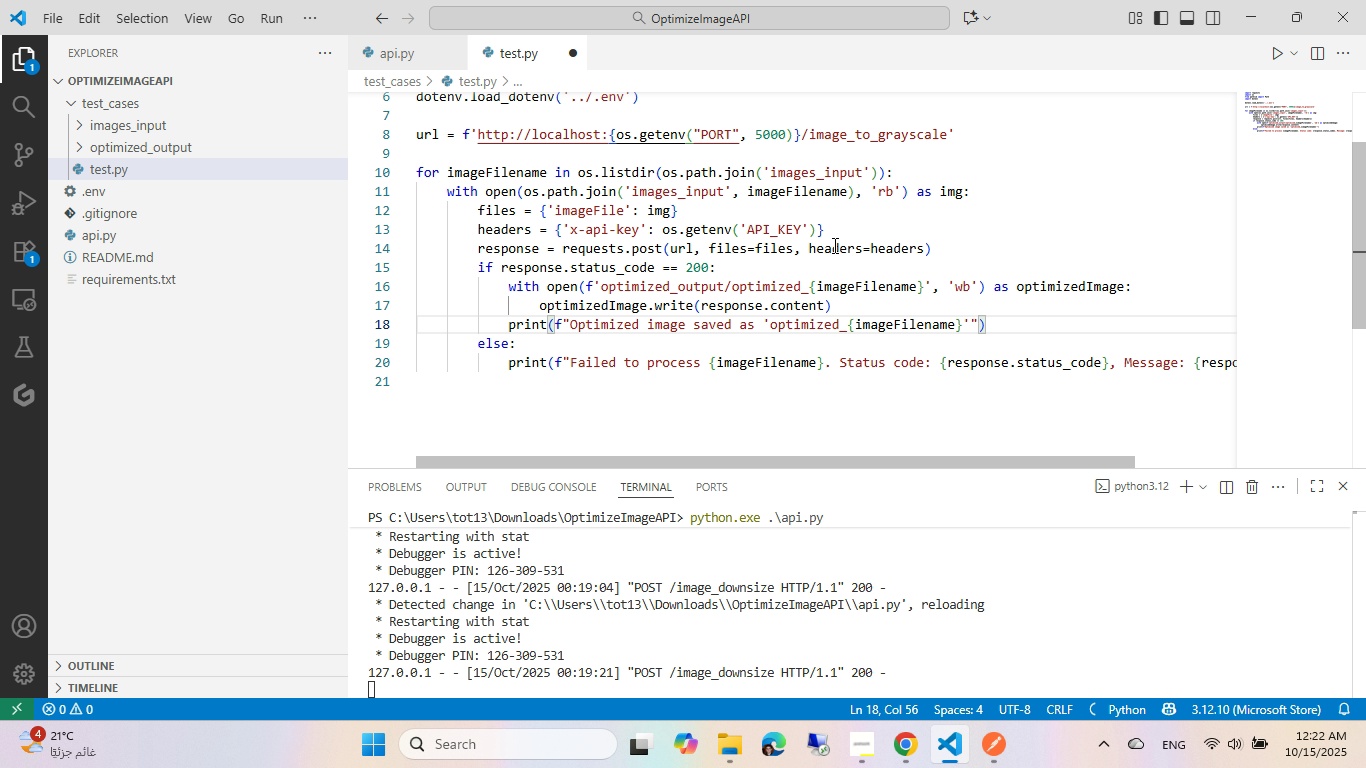 
key(Control+ControlLeft)
 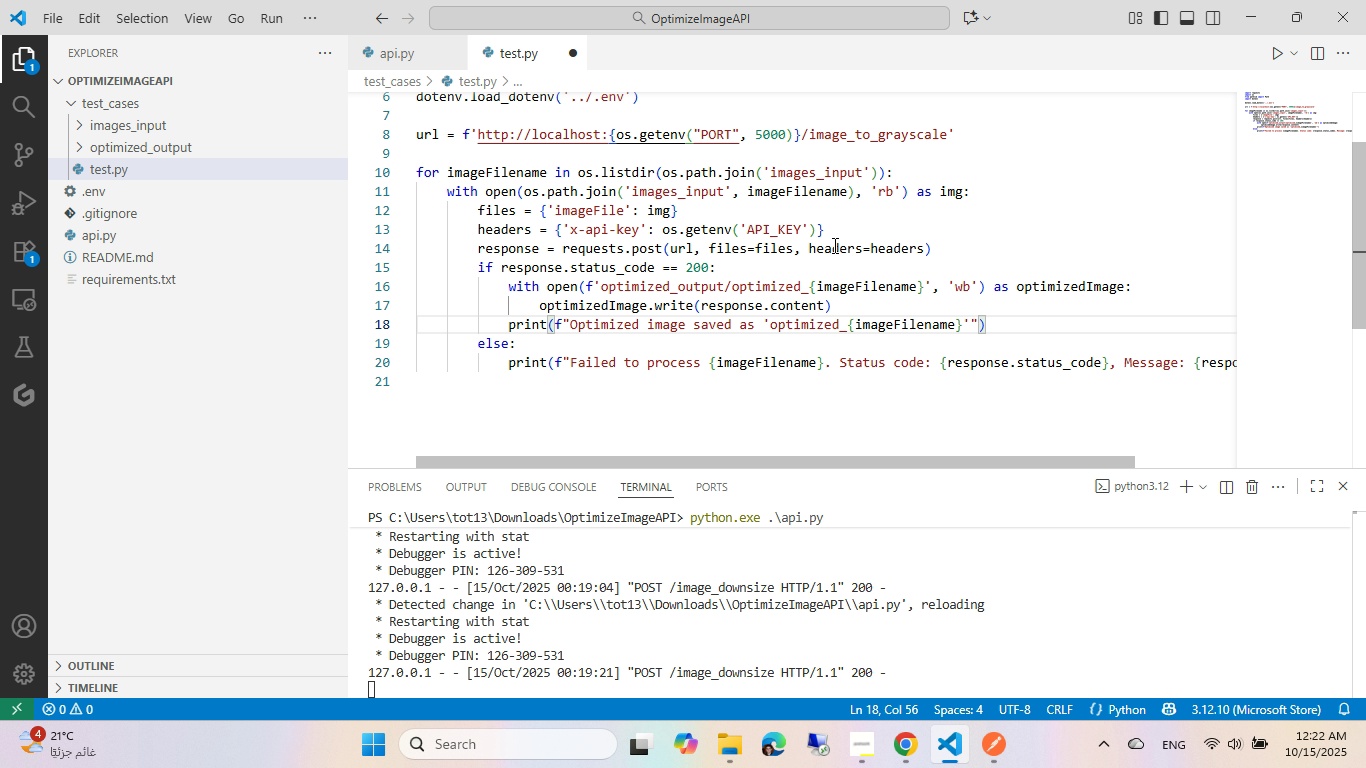 
key(S)
 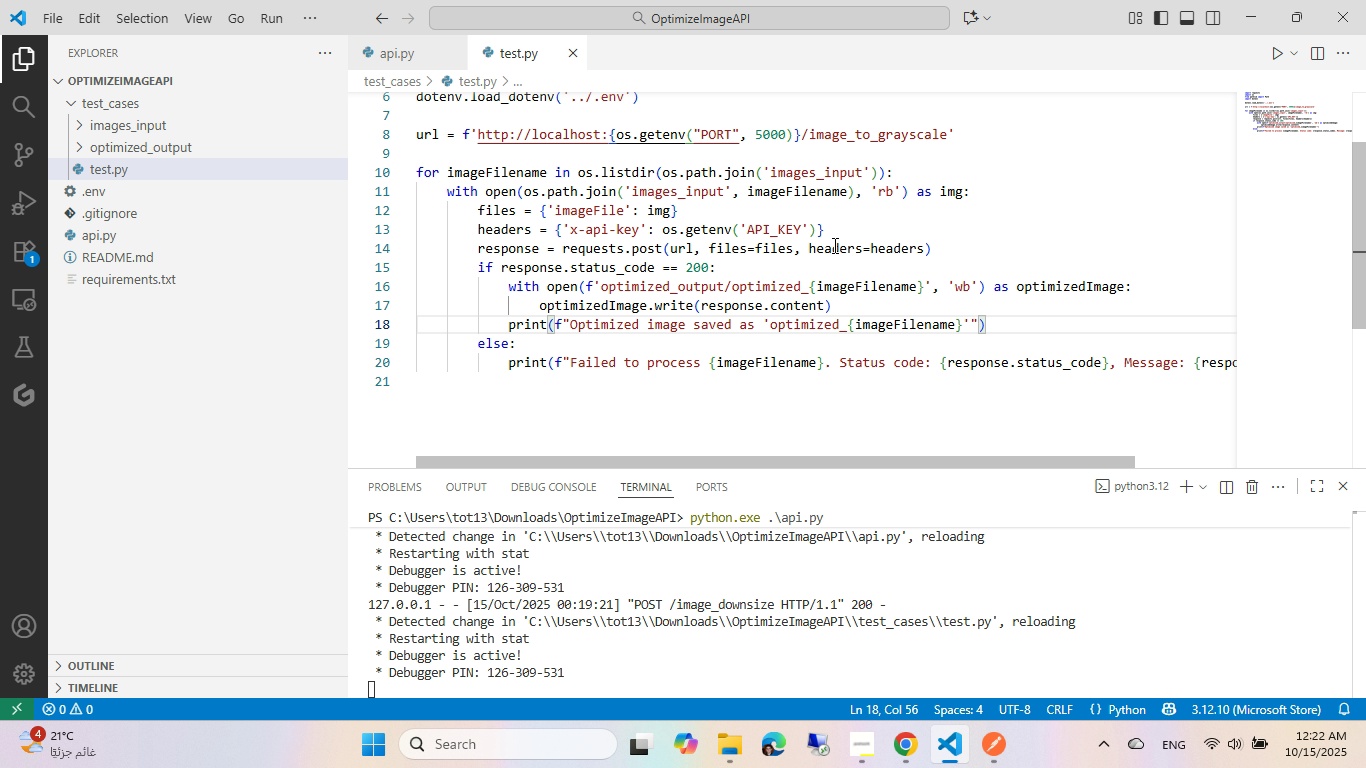 
wait(8.89)
 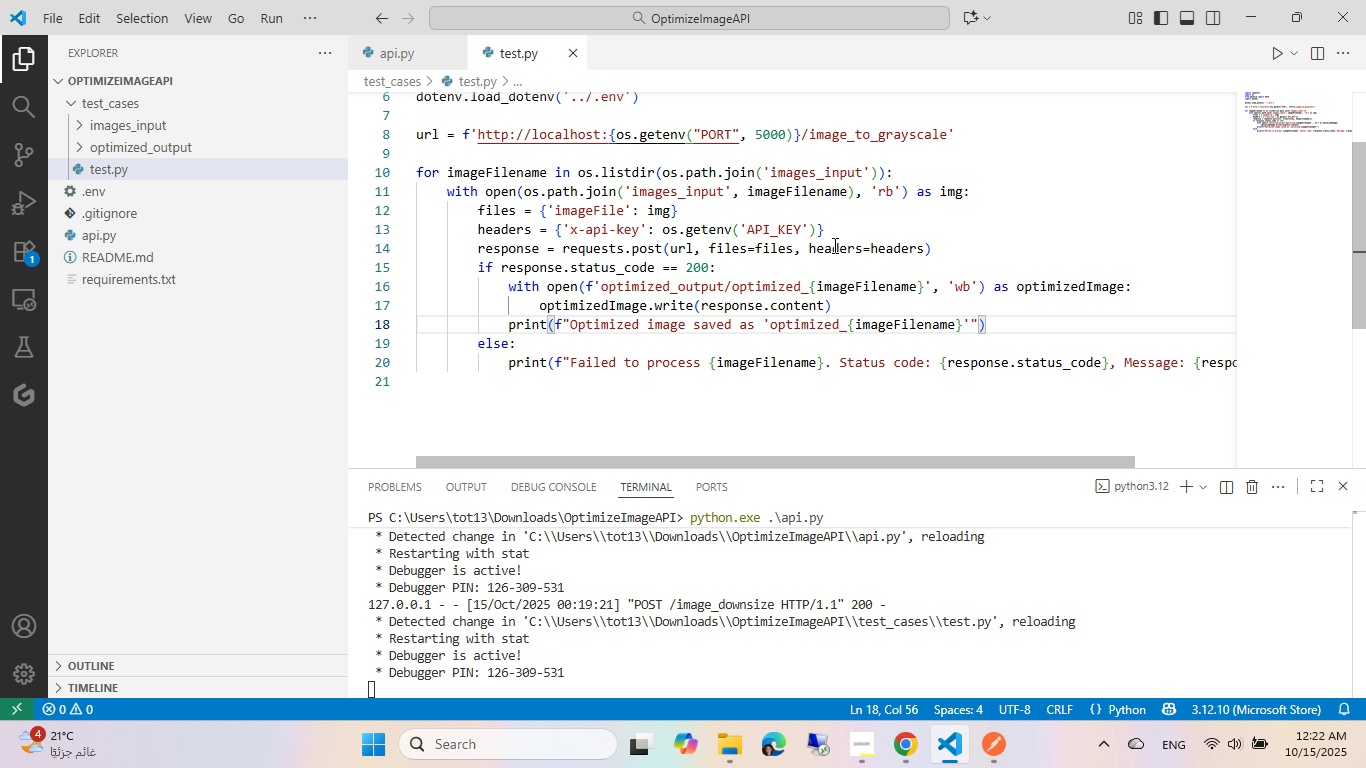 
left_click([946, 138])
 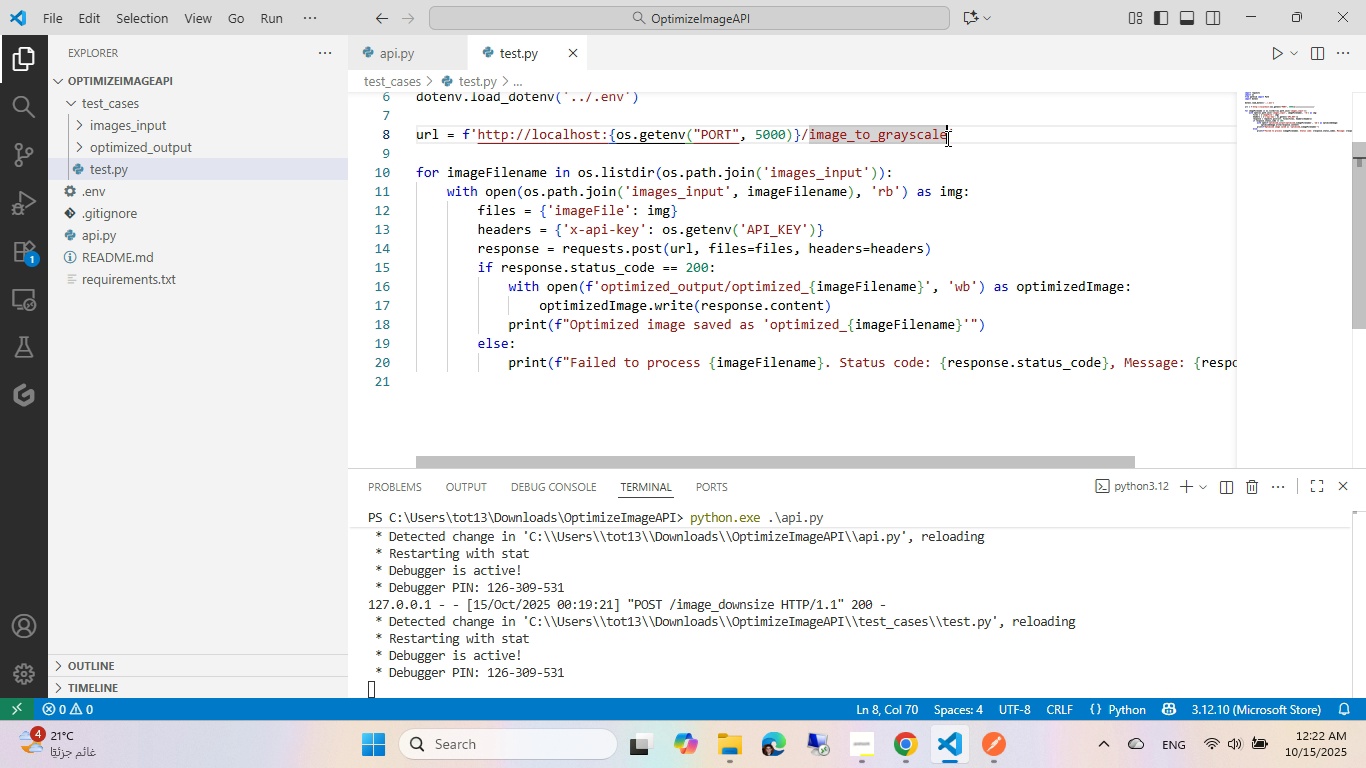 
hold_key(key=Backspace, duration=0.83)
 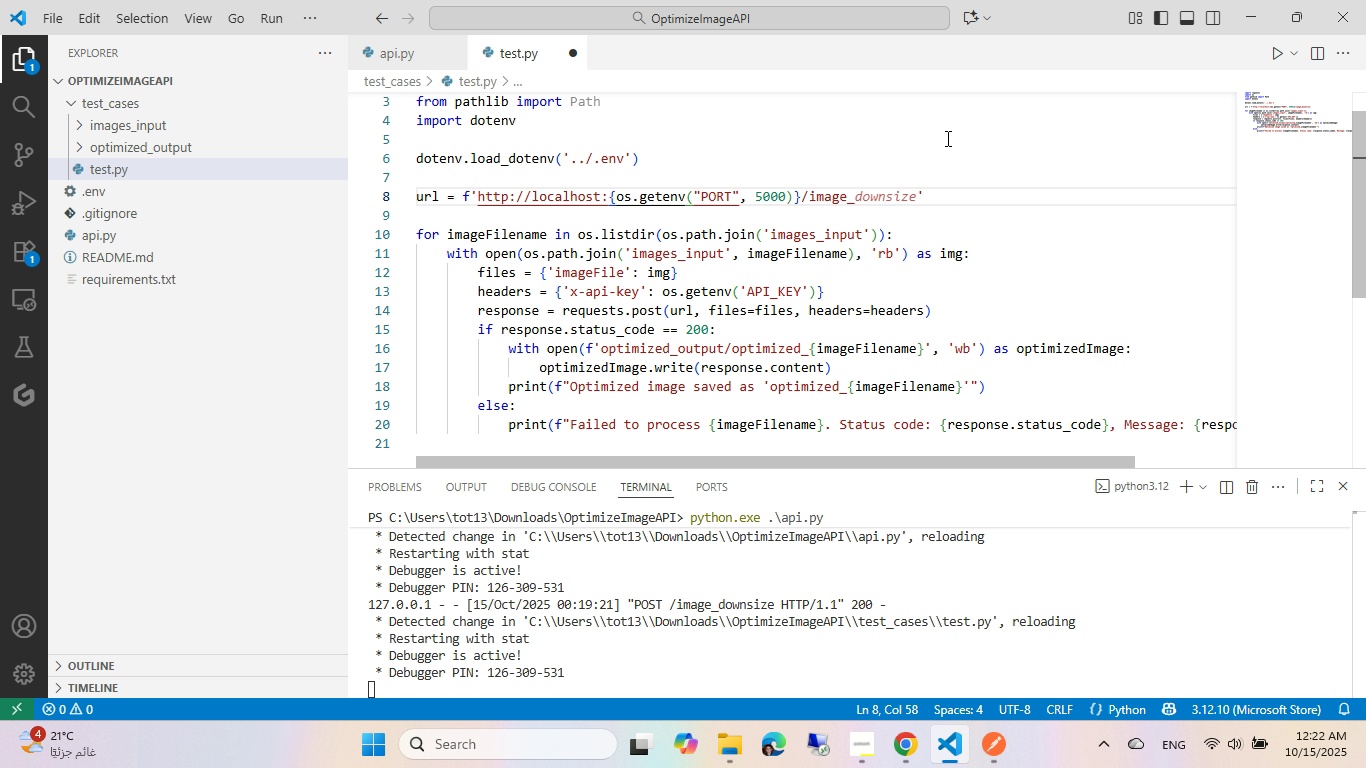 
key(Tab)
 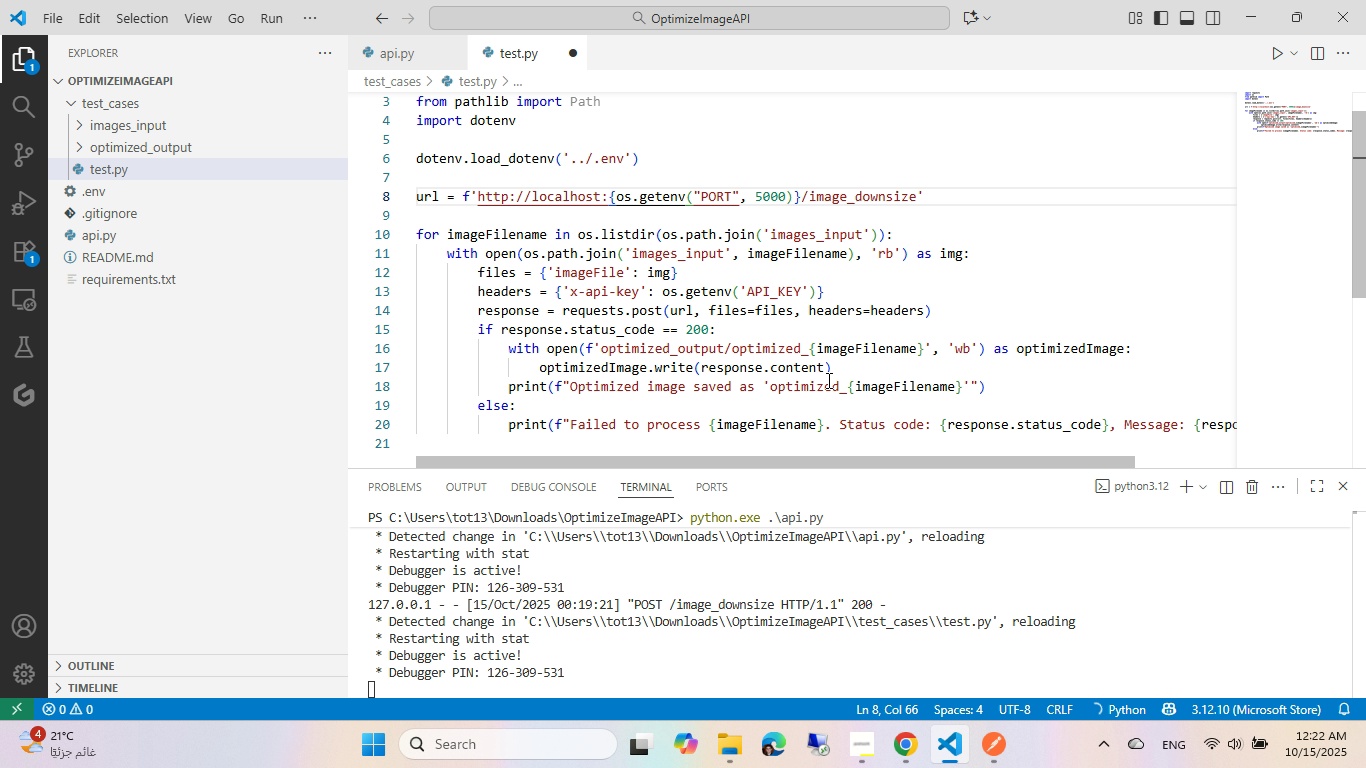 
hold_key(key=ControlLeft, duration=0.46)
 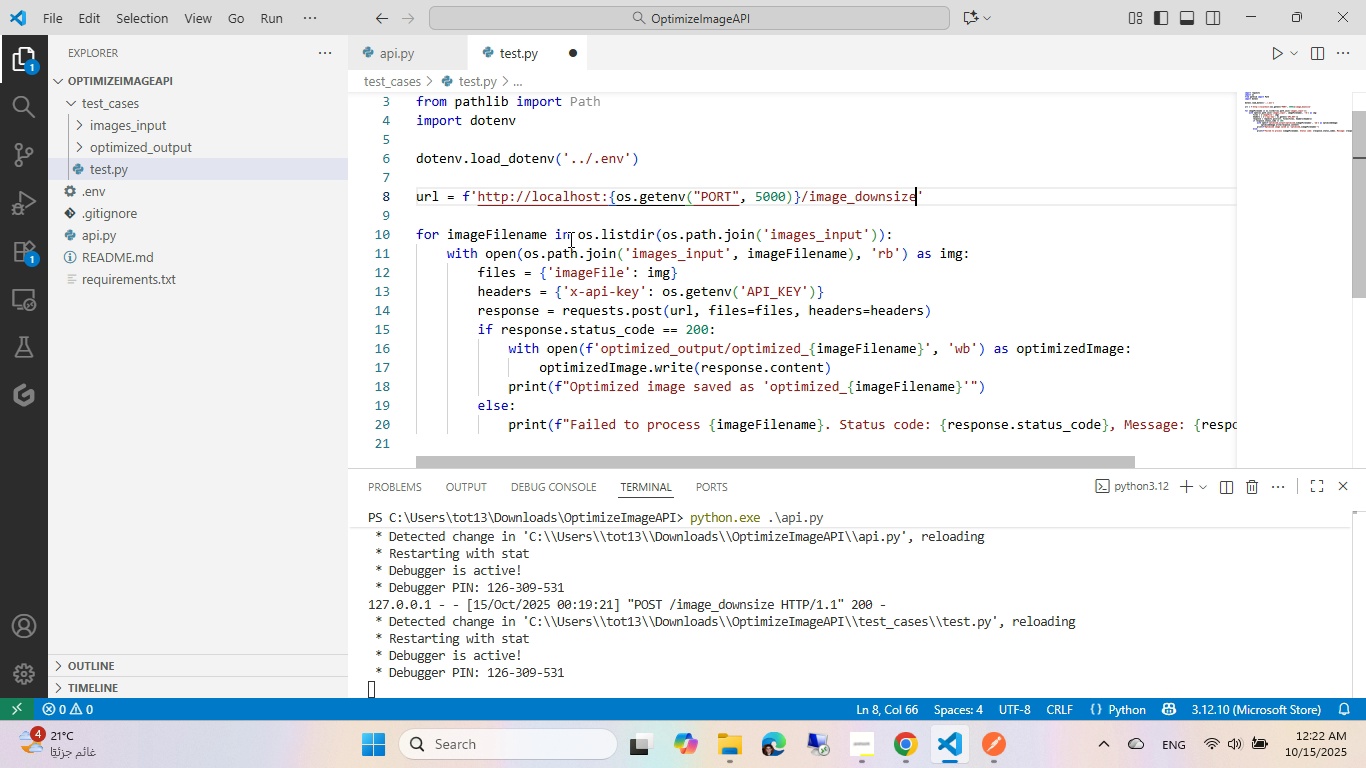 
key(S)
 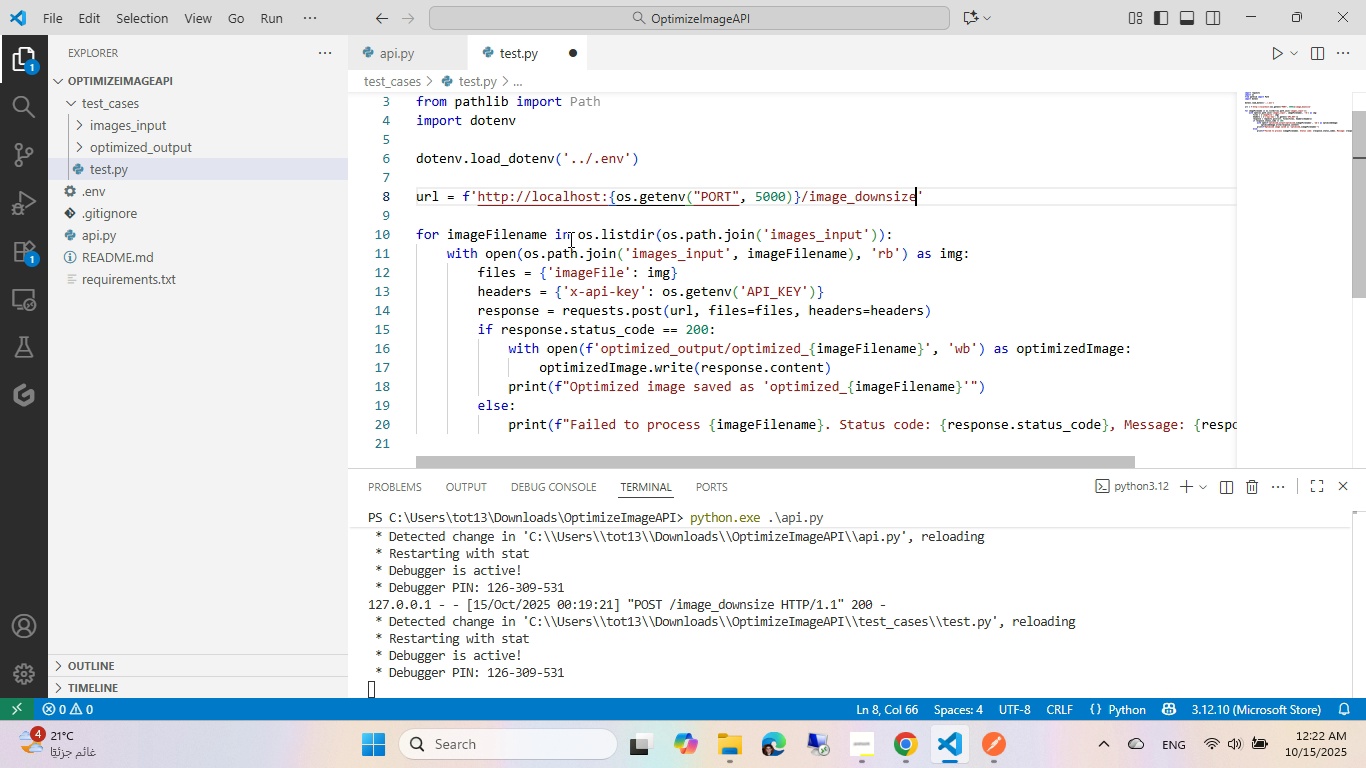 
scroll: coordinate [569, 239], scroll_direction: down, amount: 2.0
 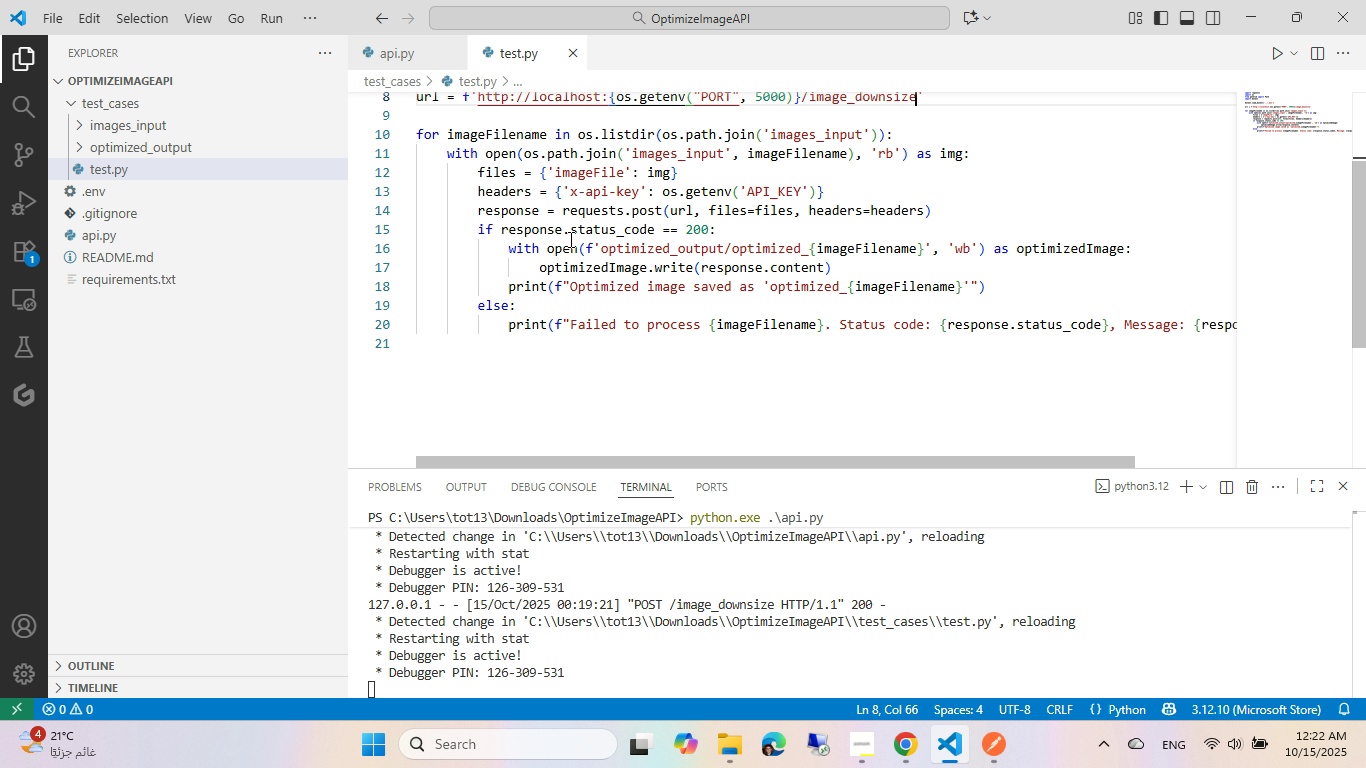 
scroll: coordinate [569, 239], scroll_direction: up, amount: 2.0
 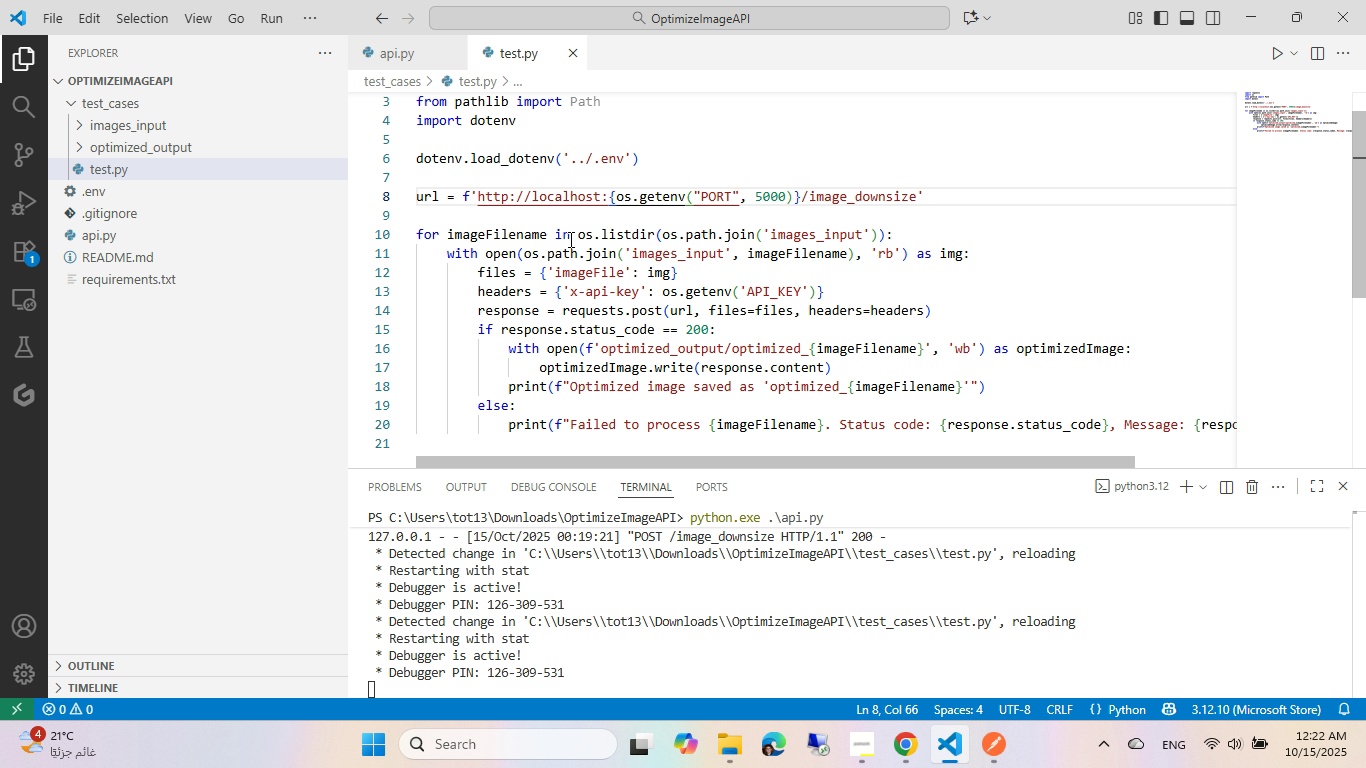 
wait(18.26)
 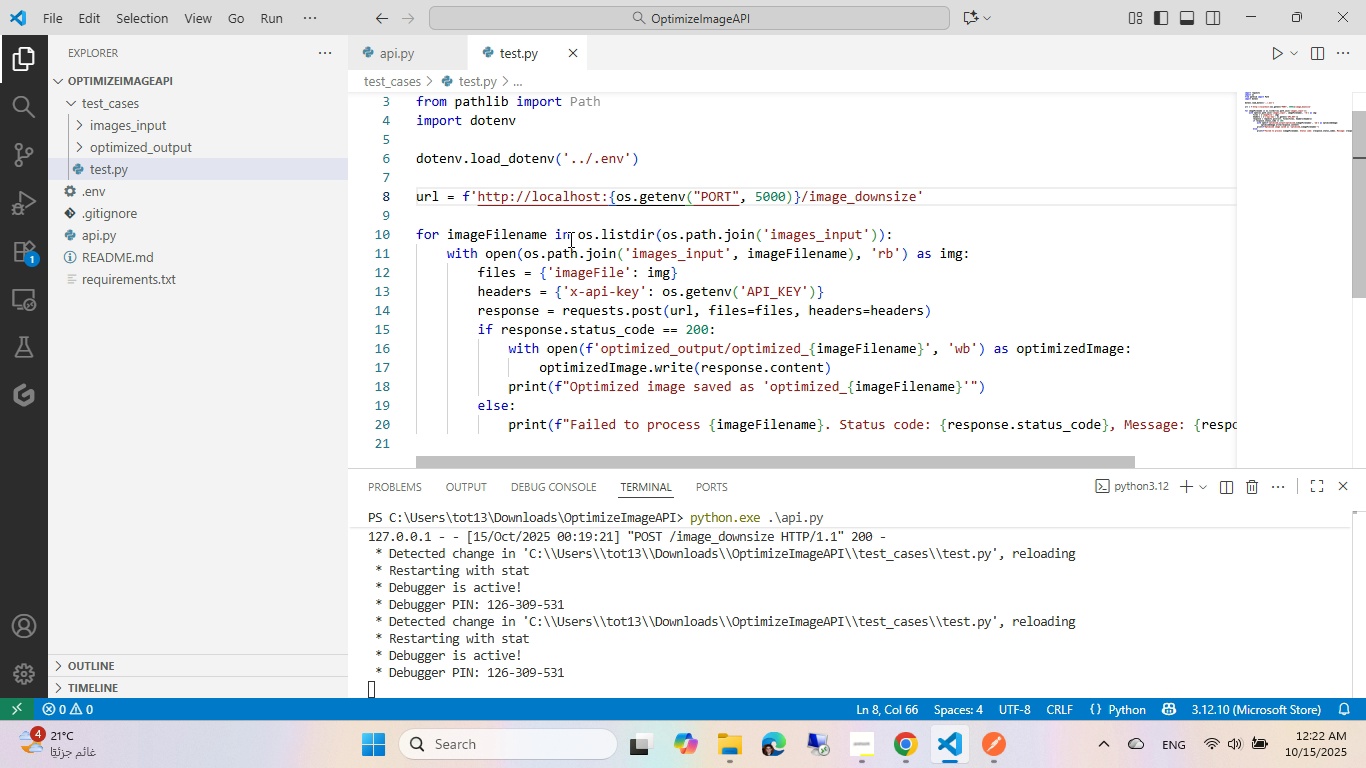 
left_click([717, 247])
 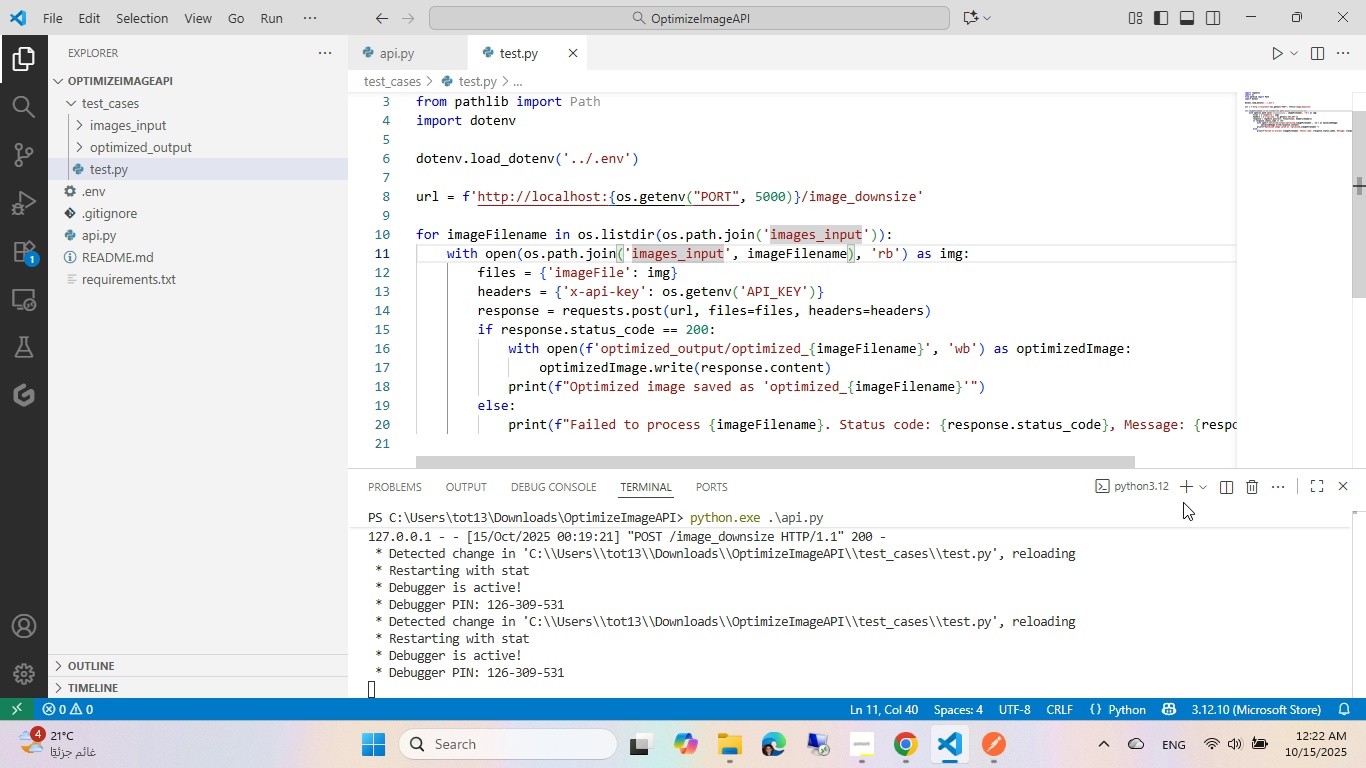 
left_click([1187, 490])
 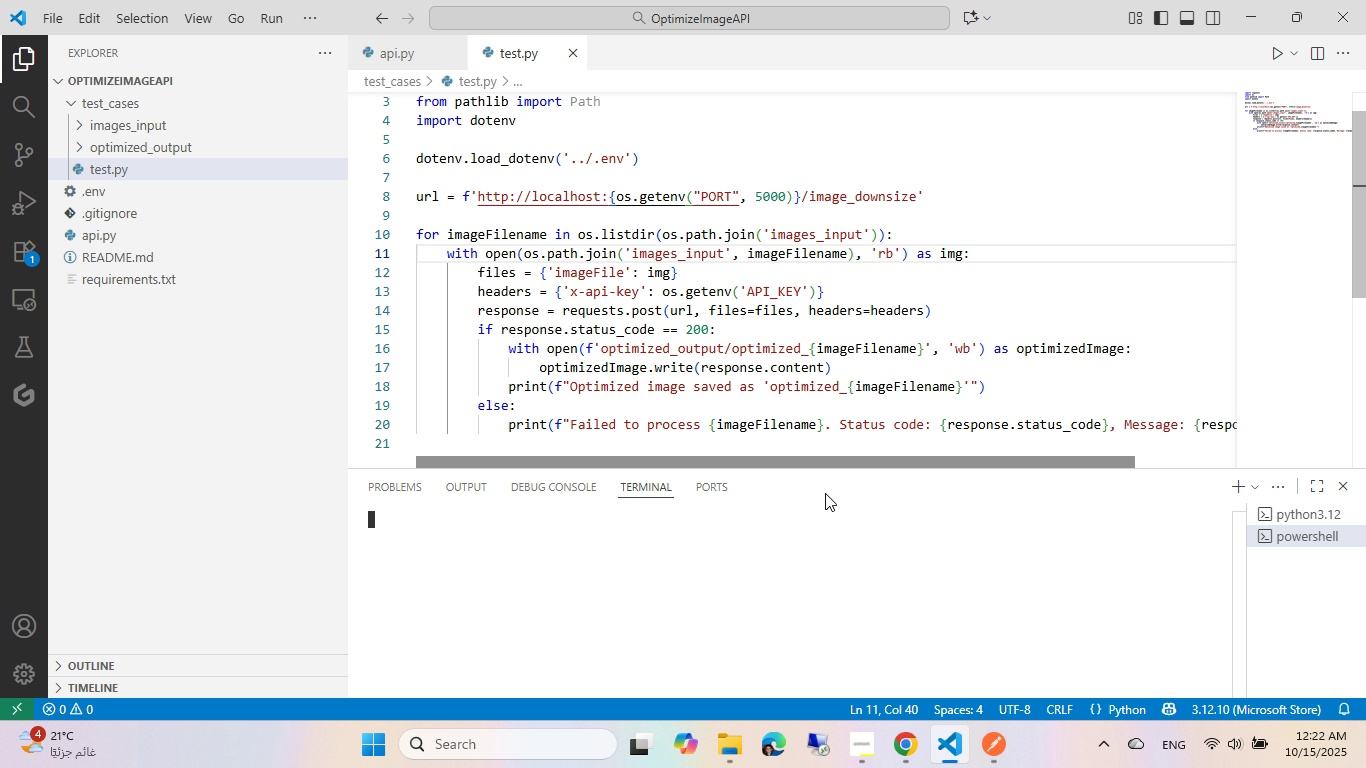 
left_click([876, 562])
 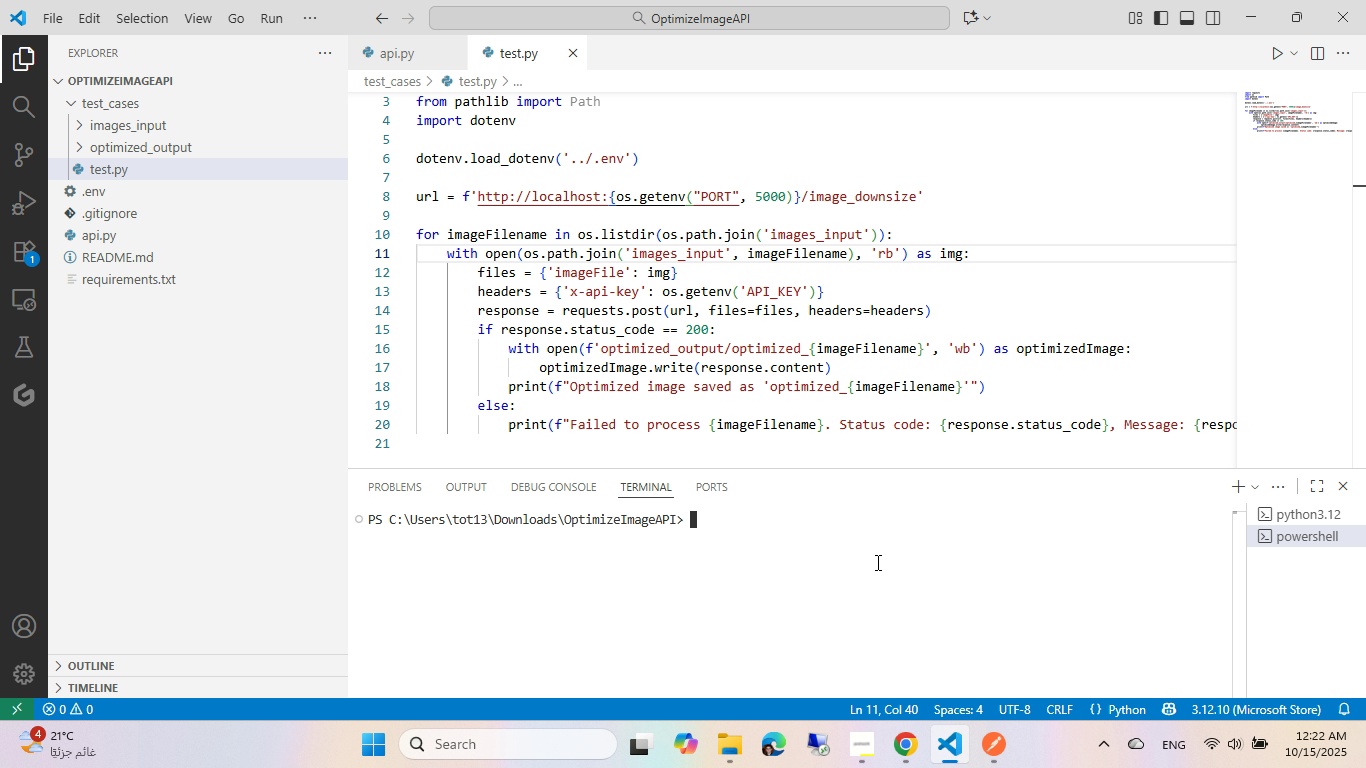 
type(cd te)
key(Tab)
 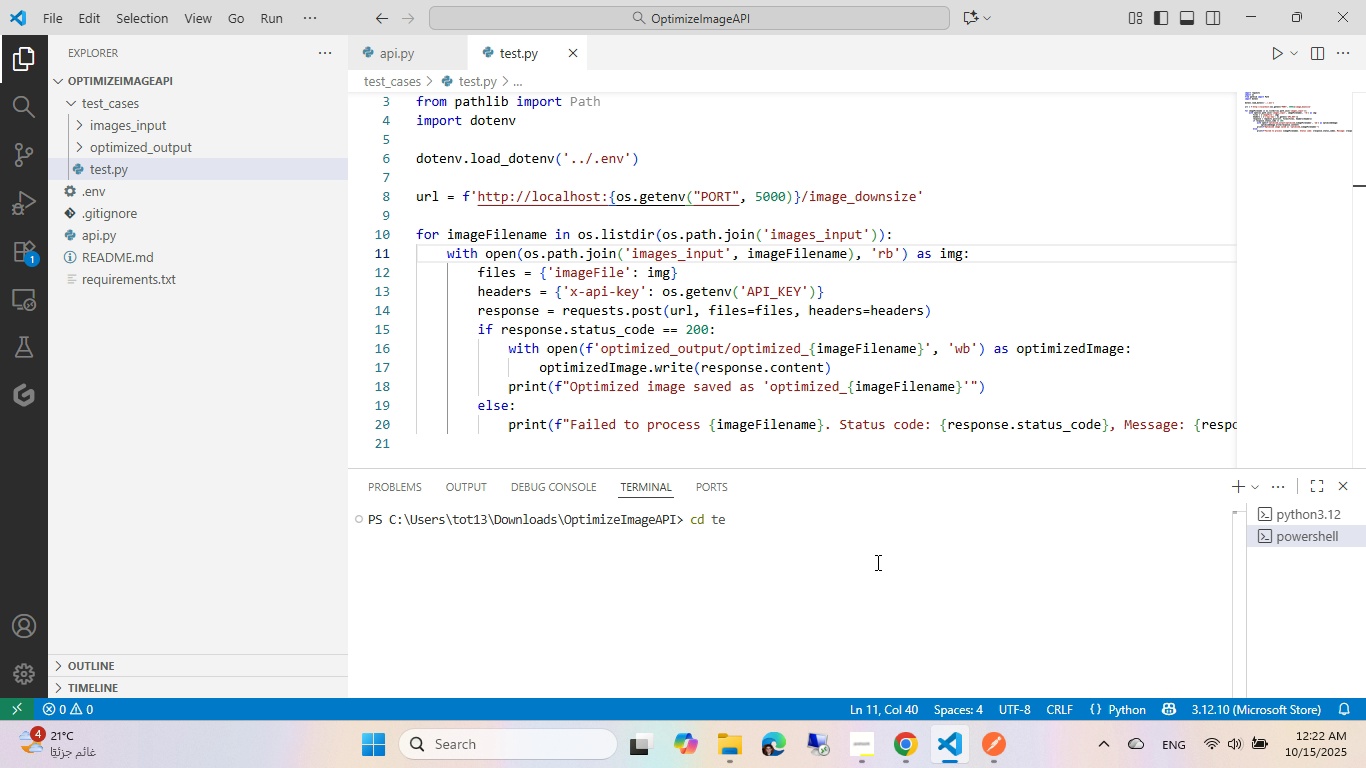 
key(Enter)
 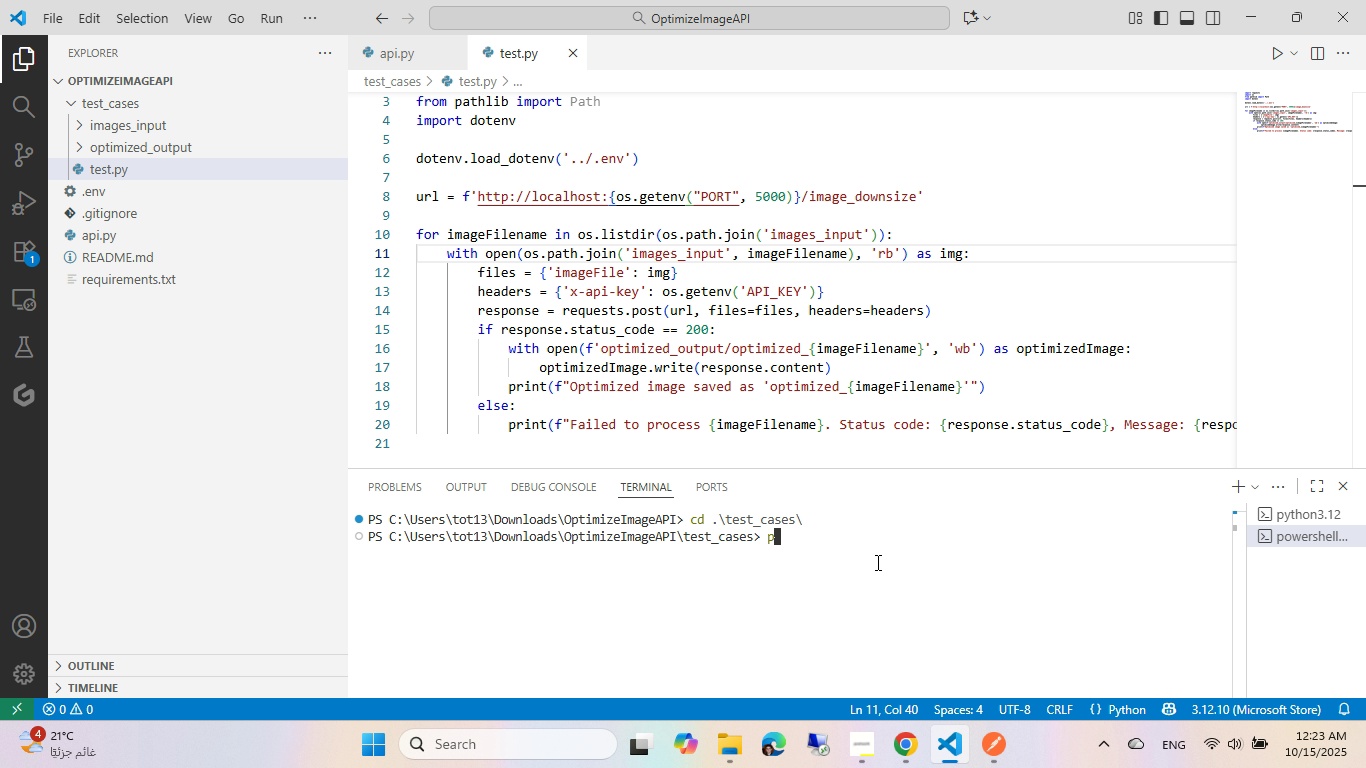 
type(pyth)
key(Tab)
type( te)
key(Tab)
 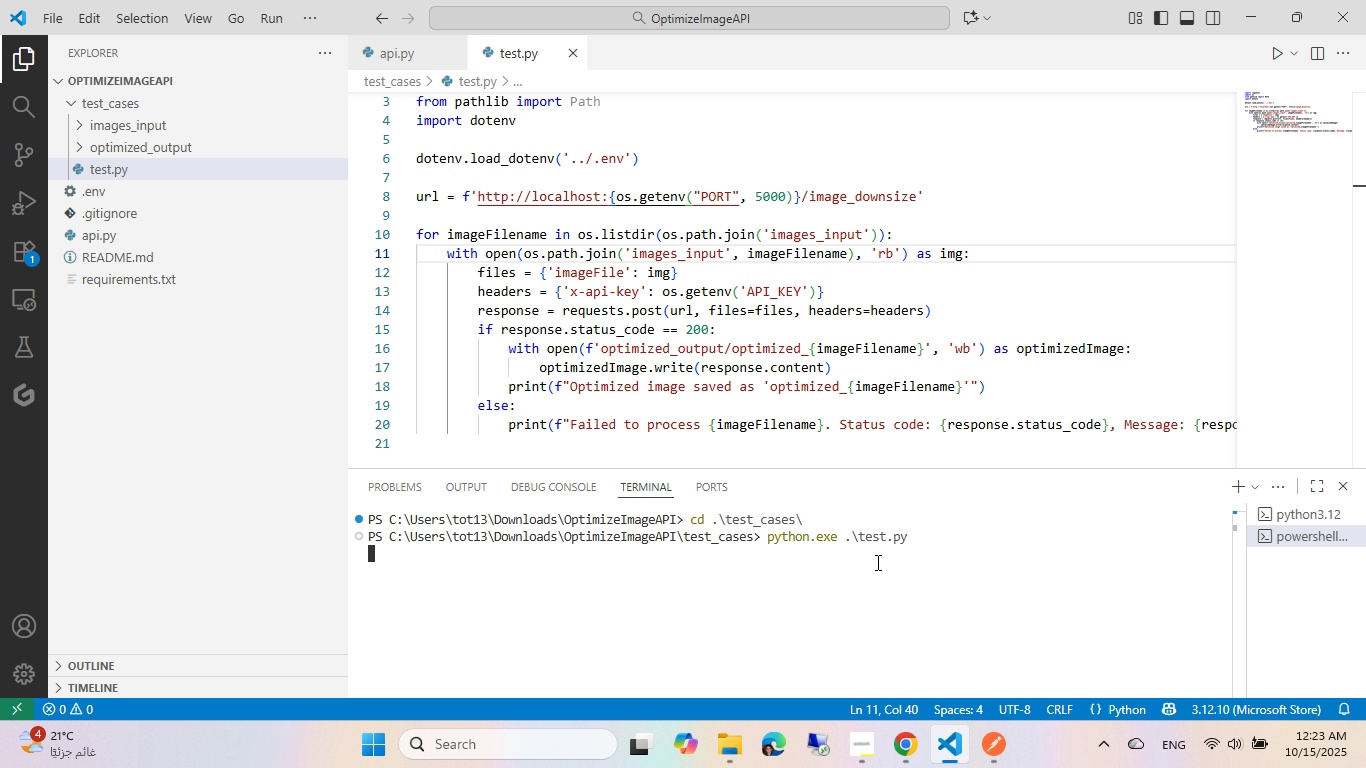 
key(Enter)
 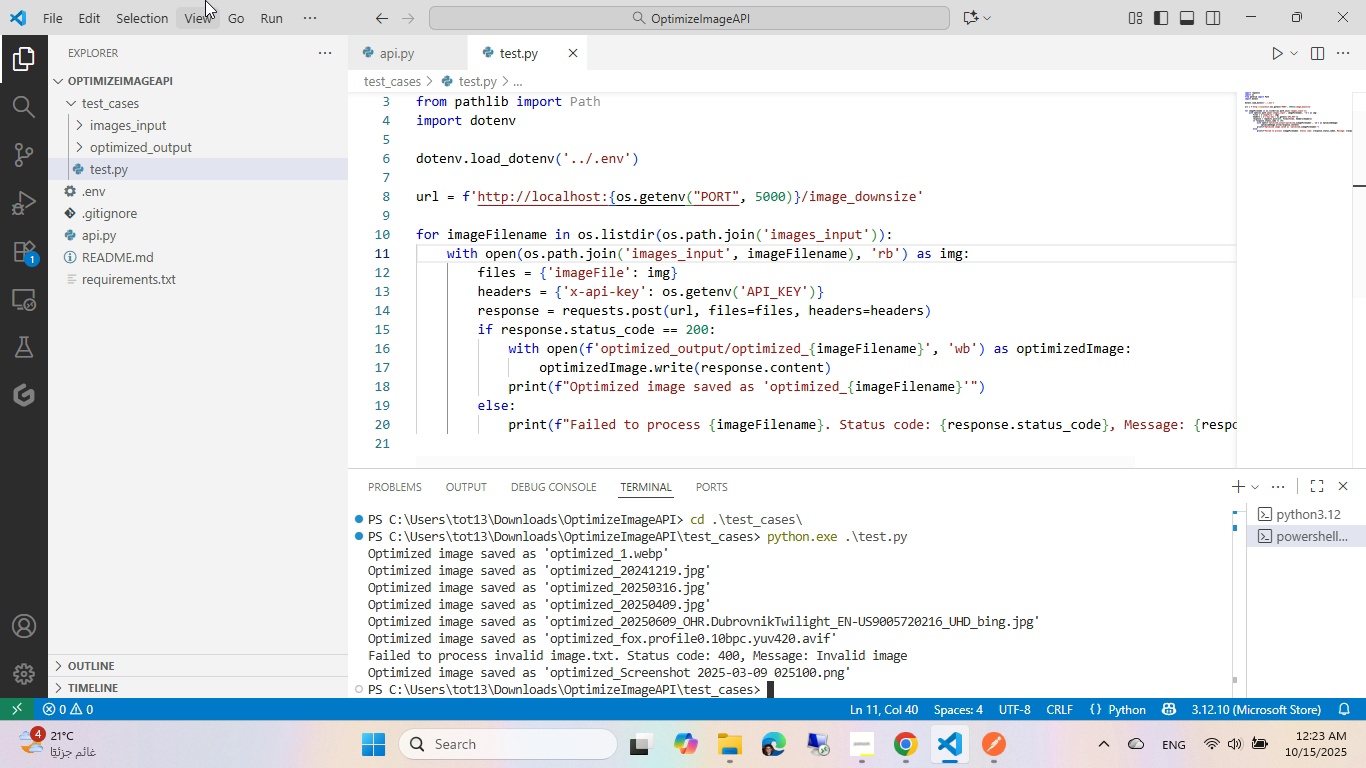 
wait(29.8)
 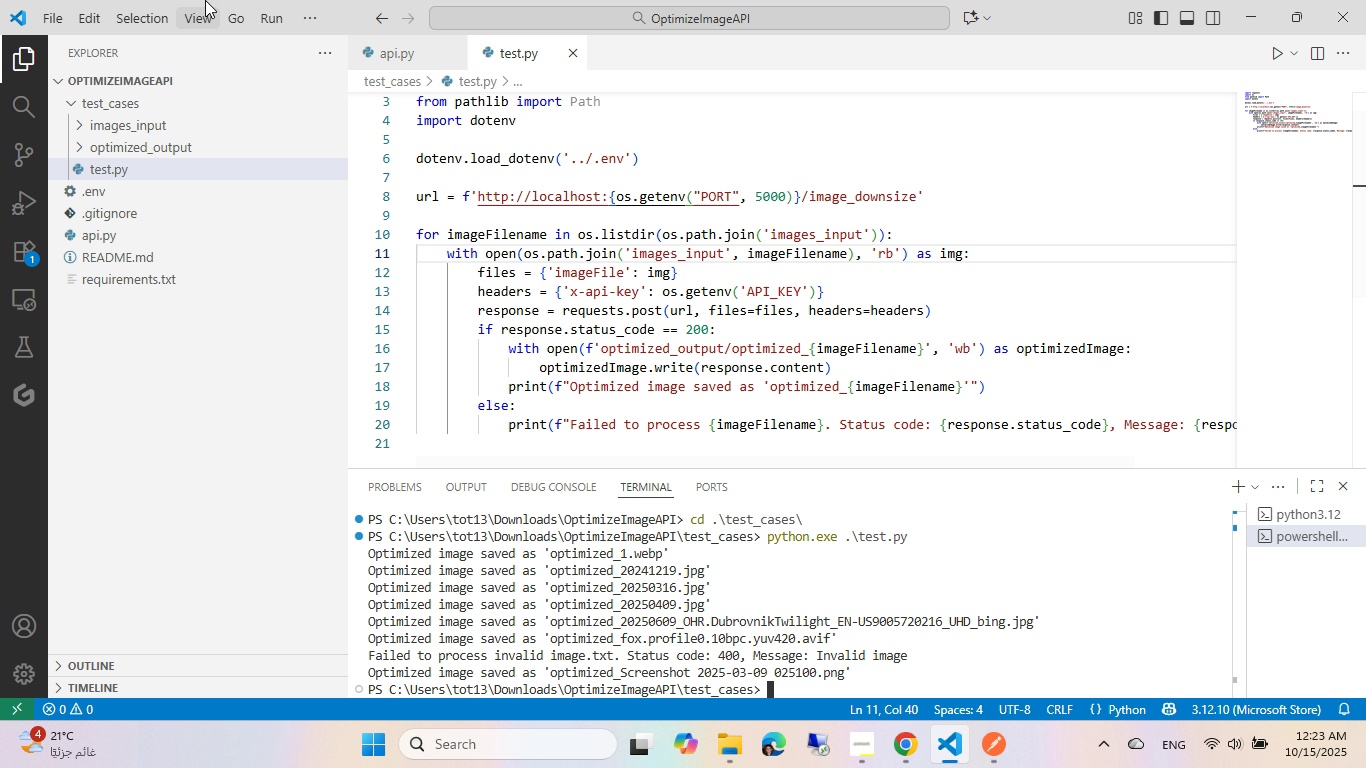 
left_click([745, 767])
 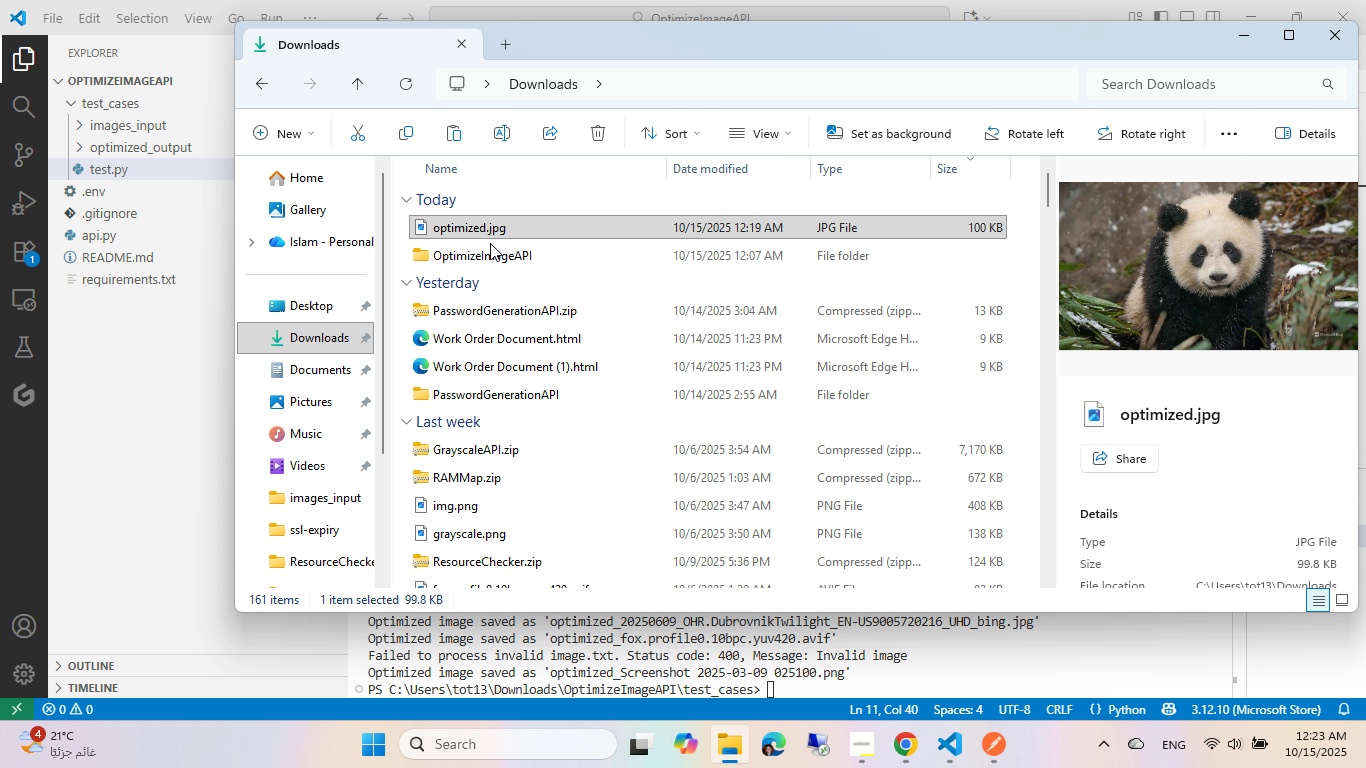 
left_click([656, 230])
 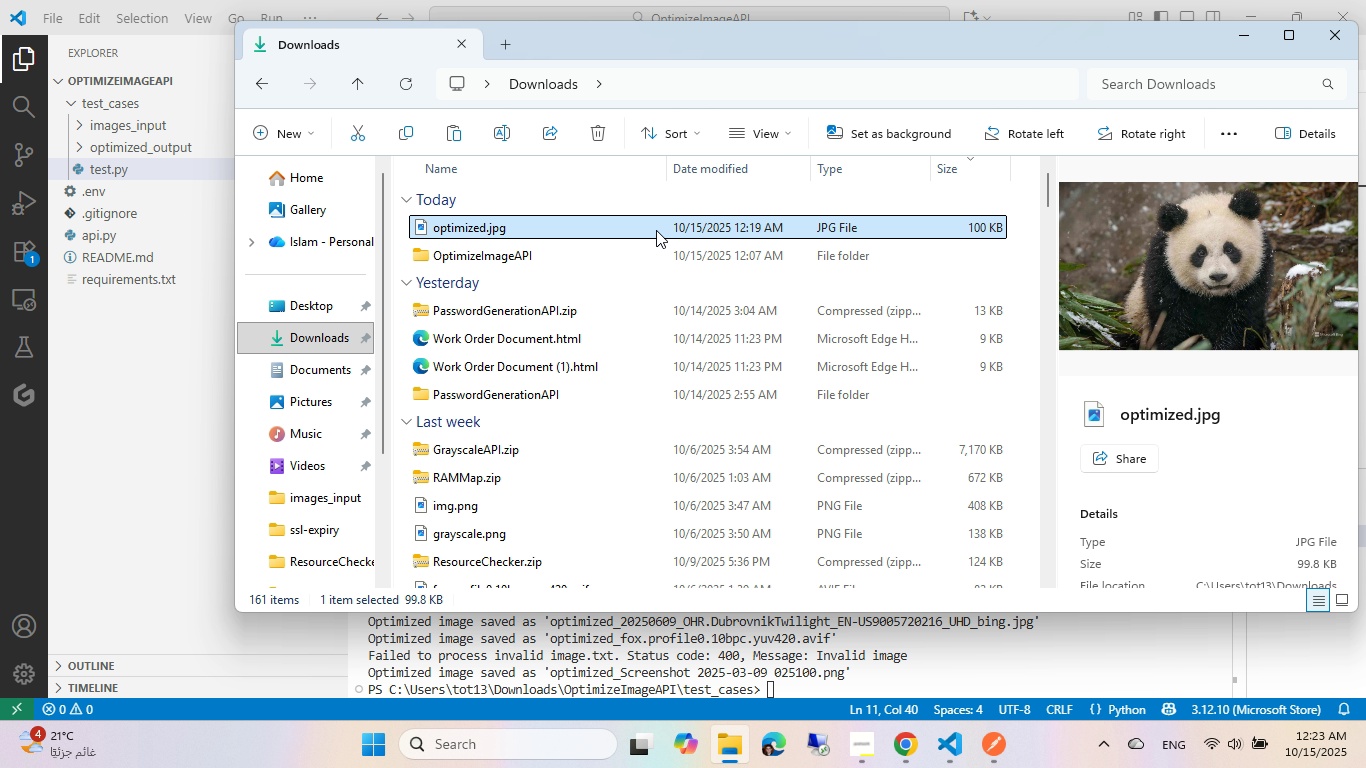 
key(Shift+ShiftRight)
 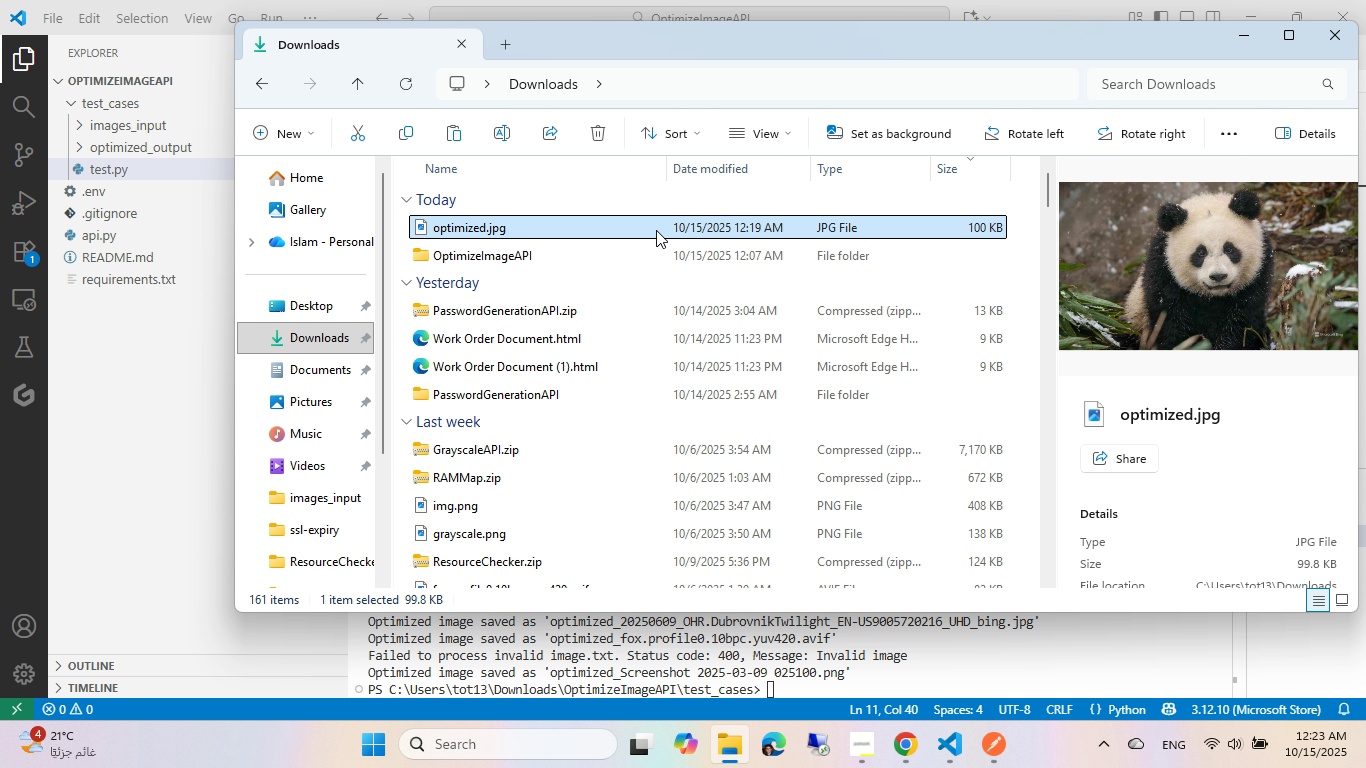 
key(Shift+Delete)
 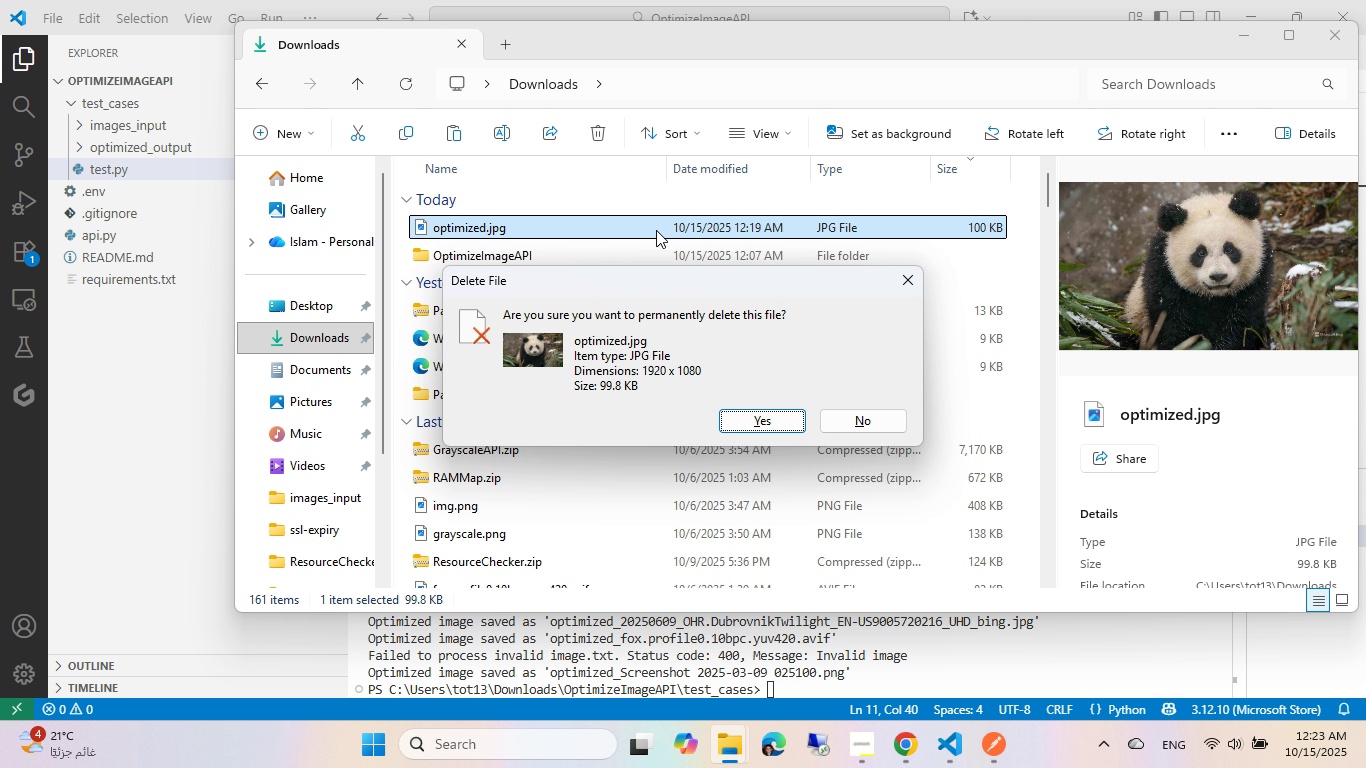 
key(Enter)
 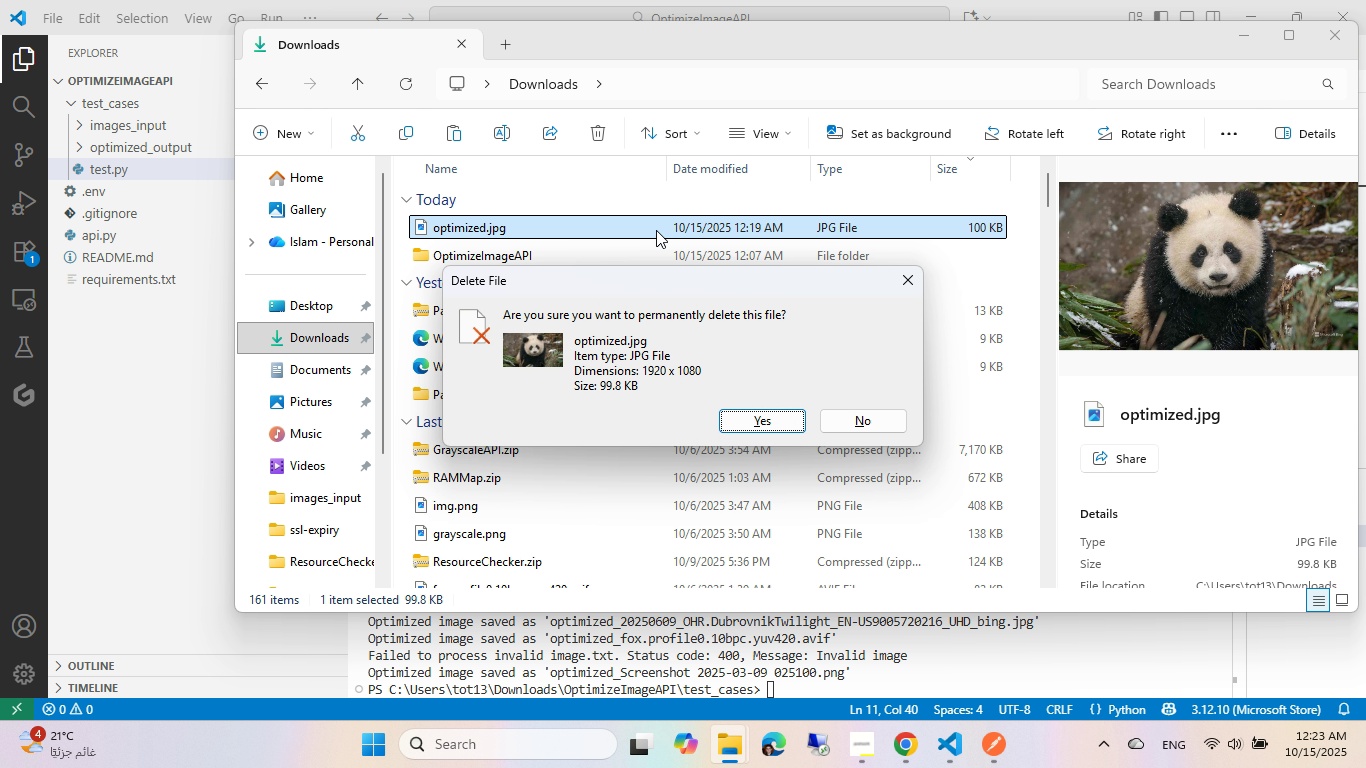 
key(Enter)
 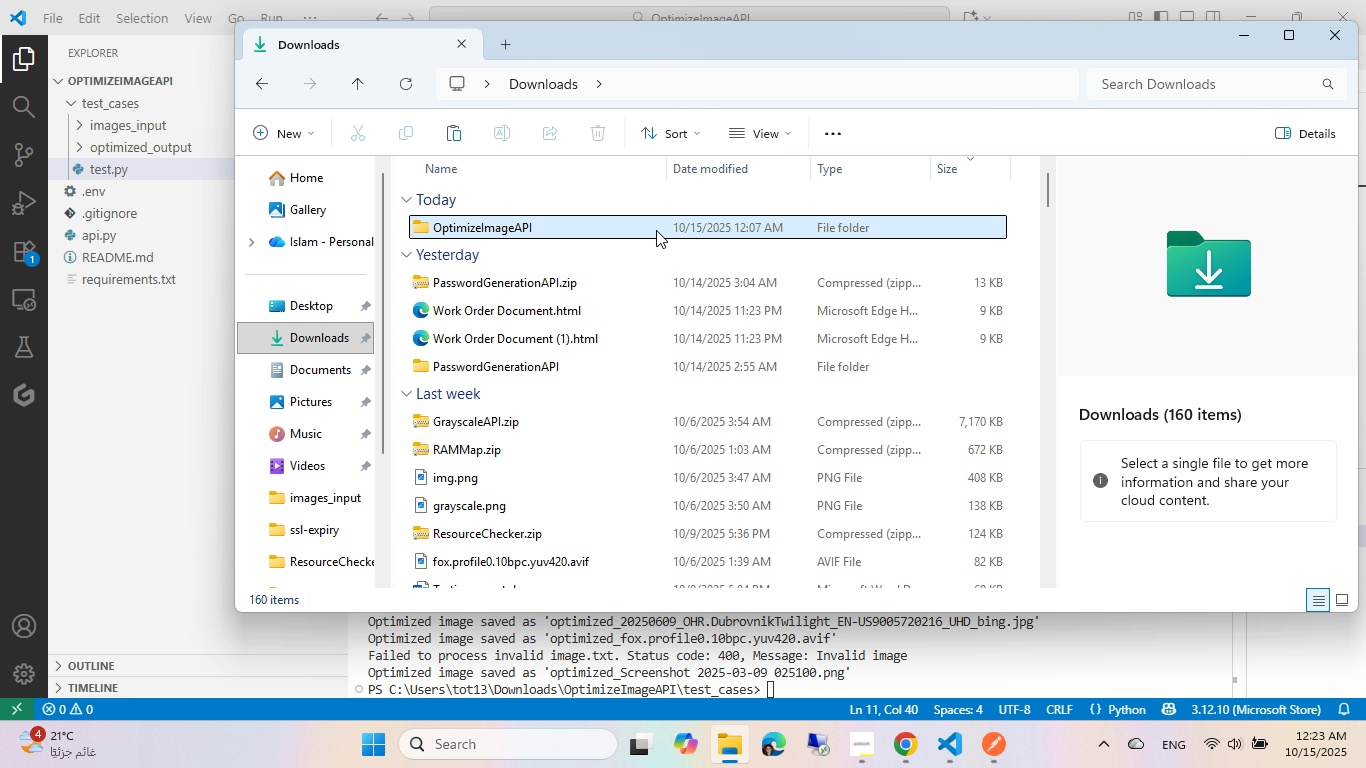 
double_click([656, 230])
 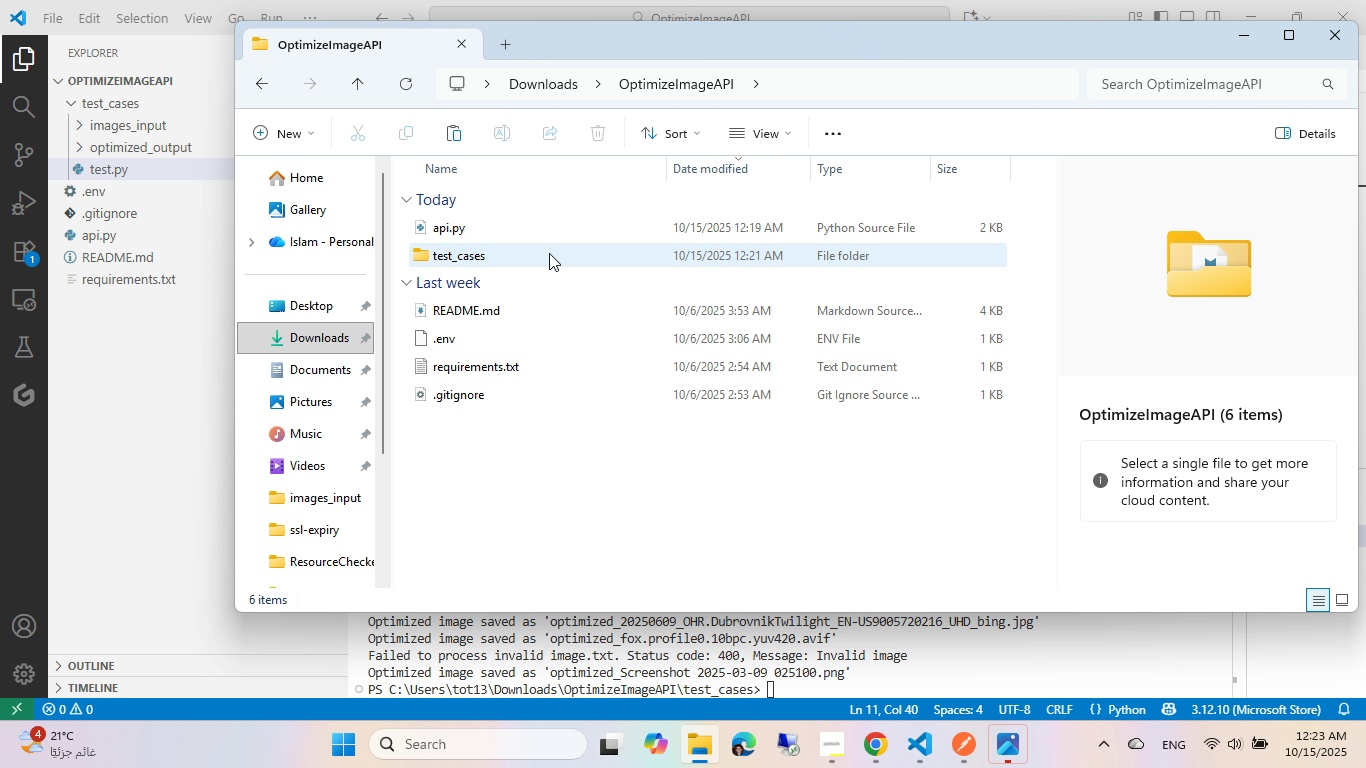 
double_click([549, 253])
 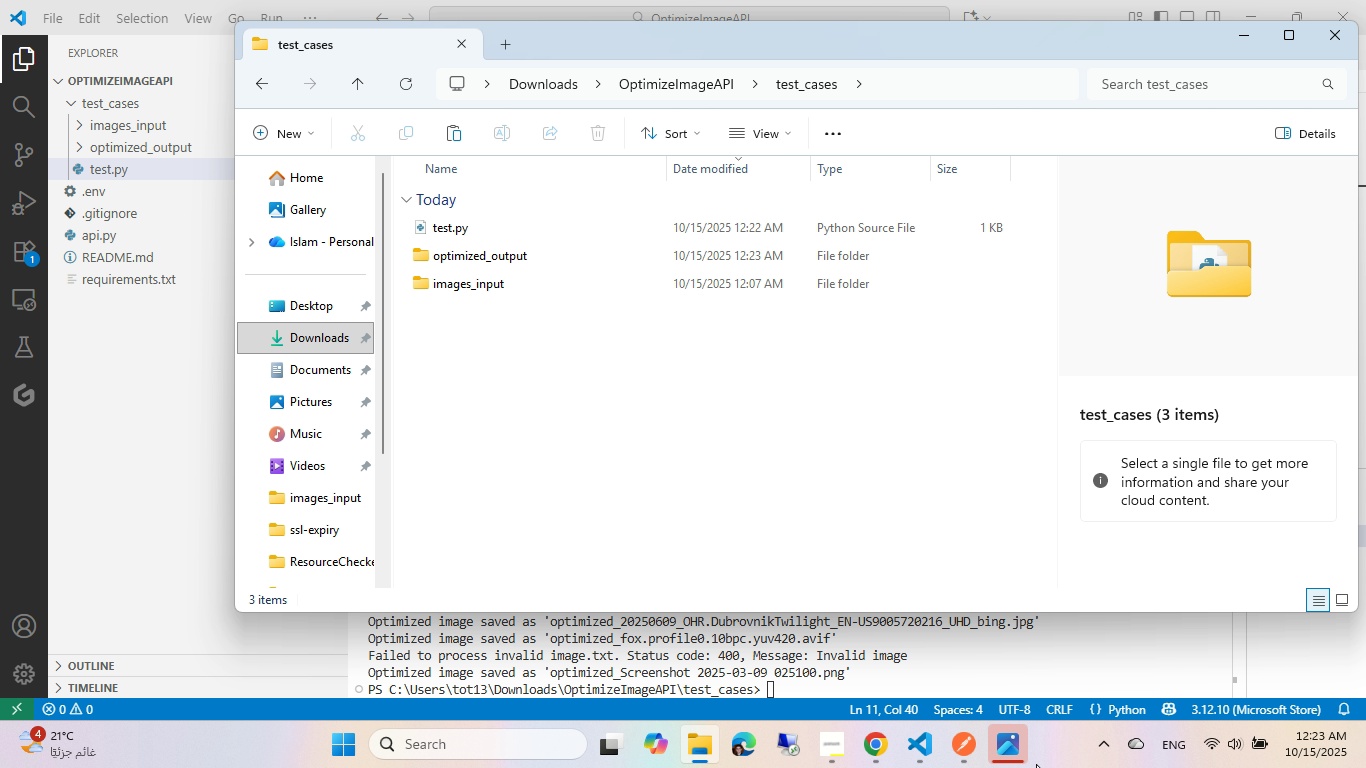 
left_click([1022, 754])
 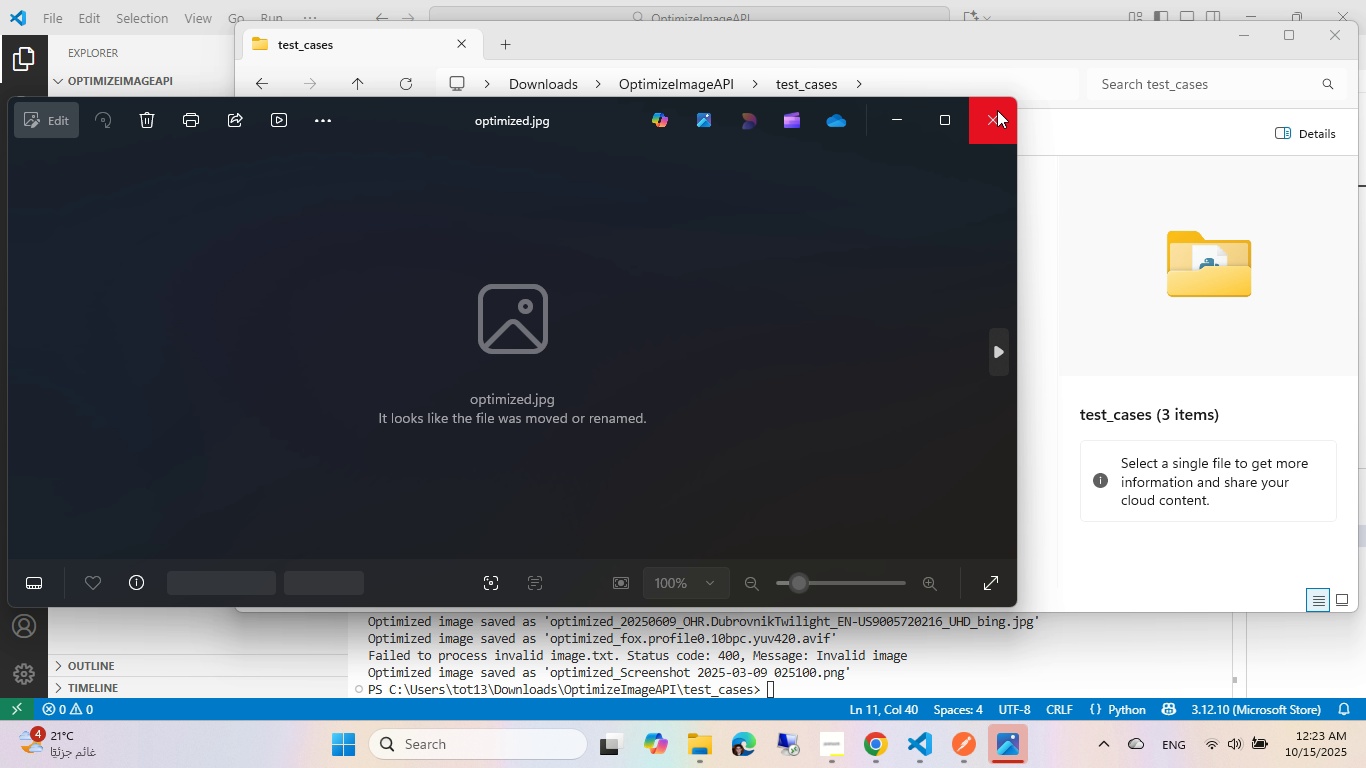 
left_click([997, 110])
 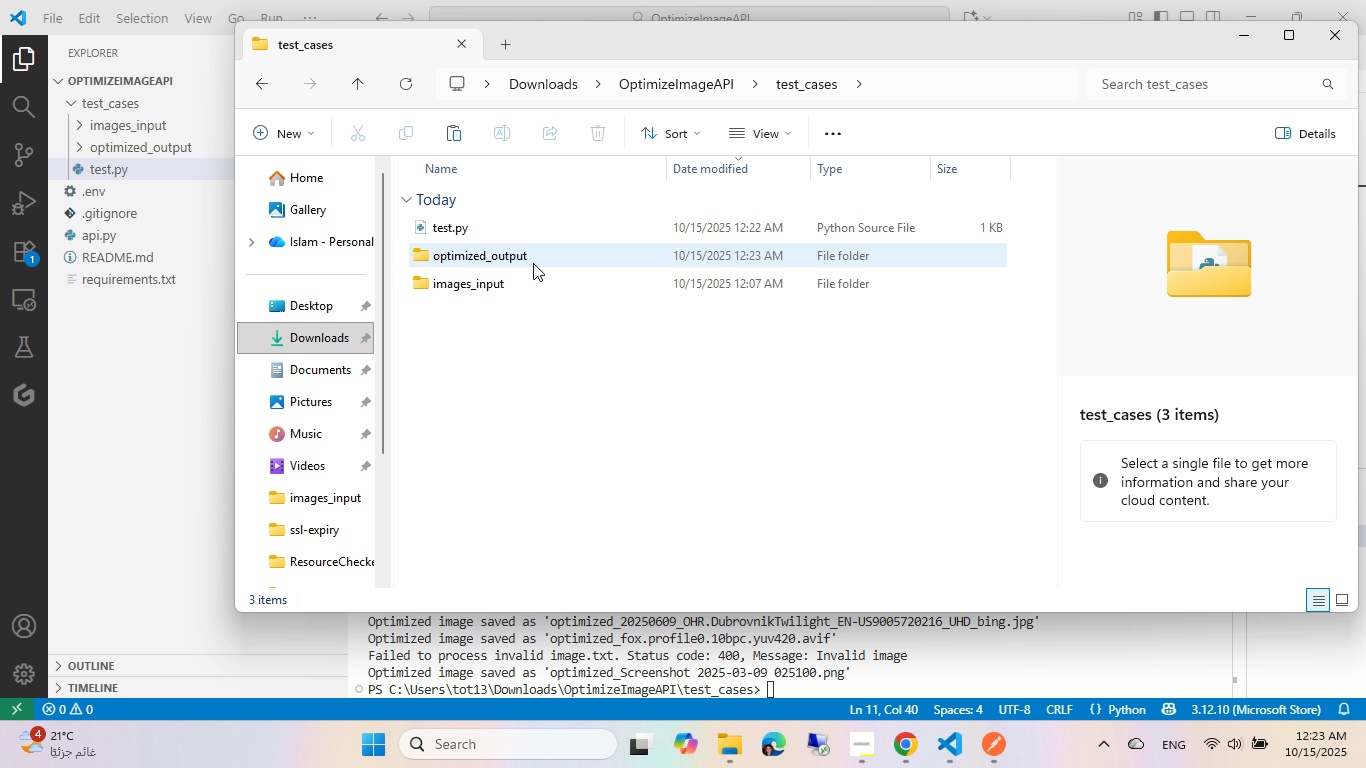 
double_click([533, 263])
 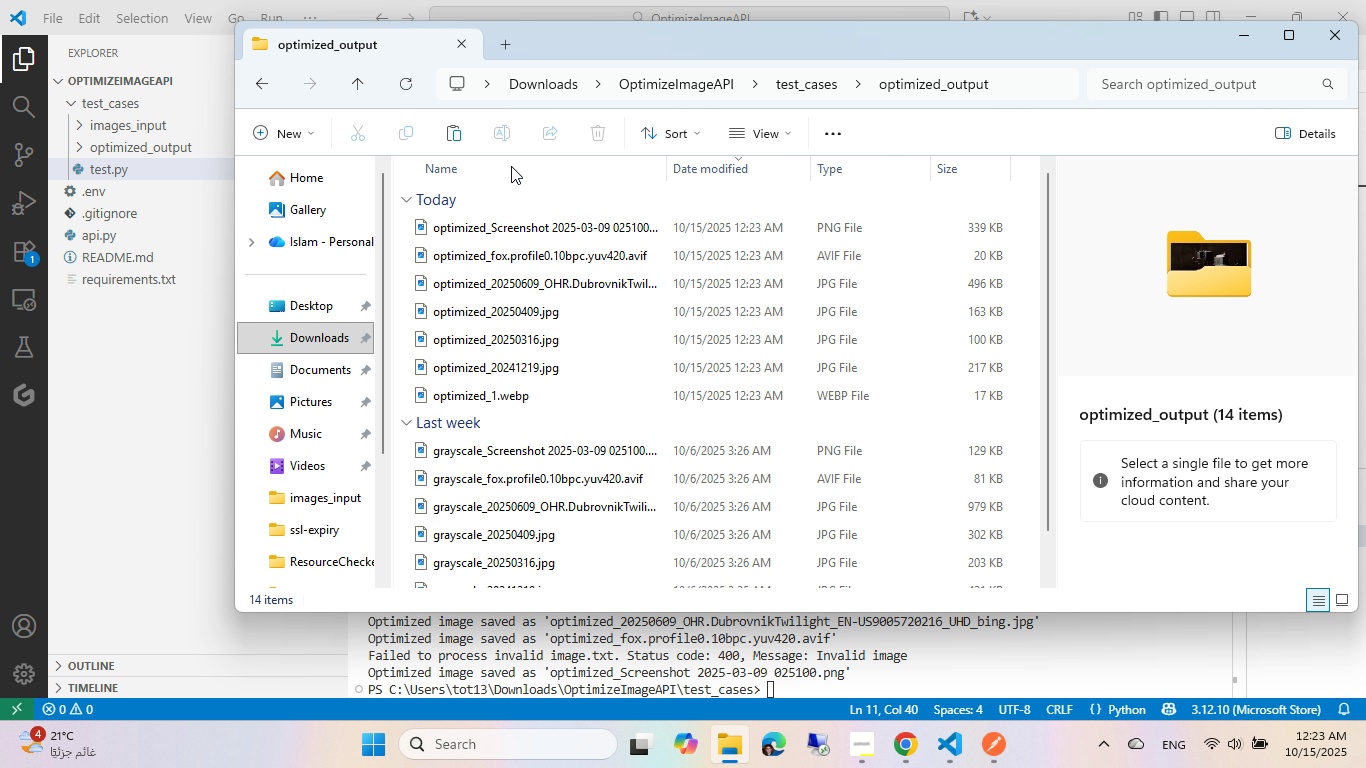 
scroll: coordinate [522, 277], scroll_direction: down, amount: 3.0
 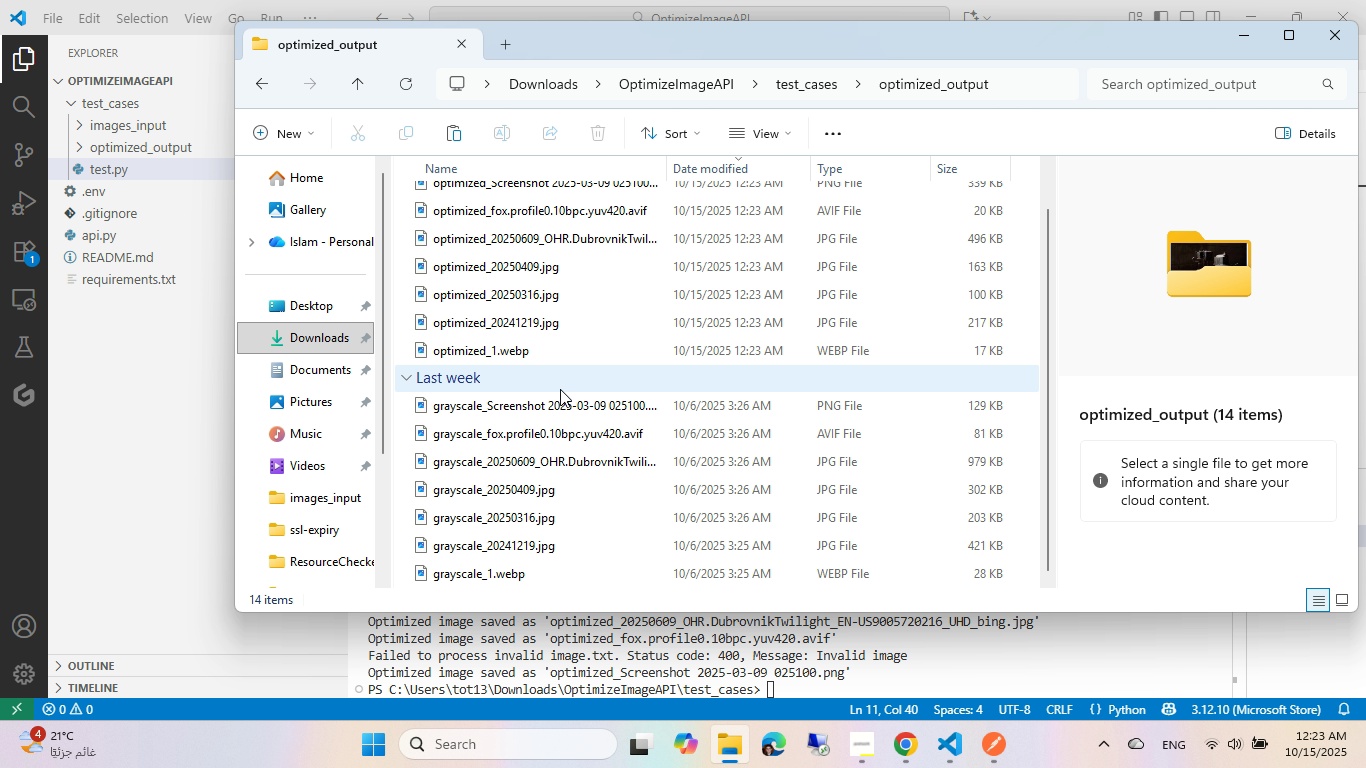 
left_click([554, 378])
 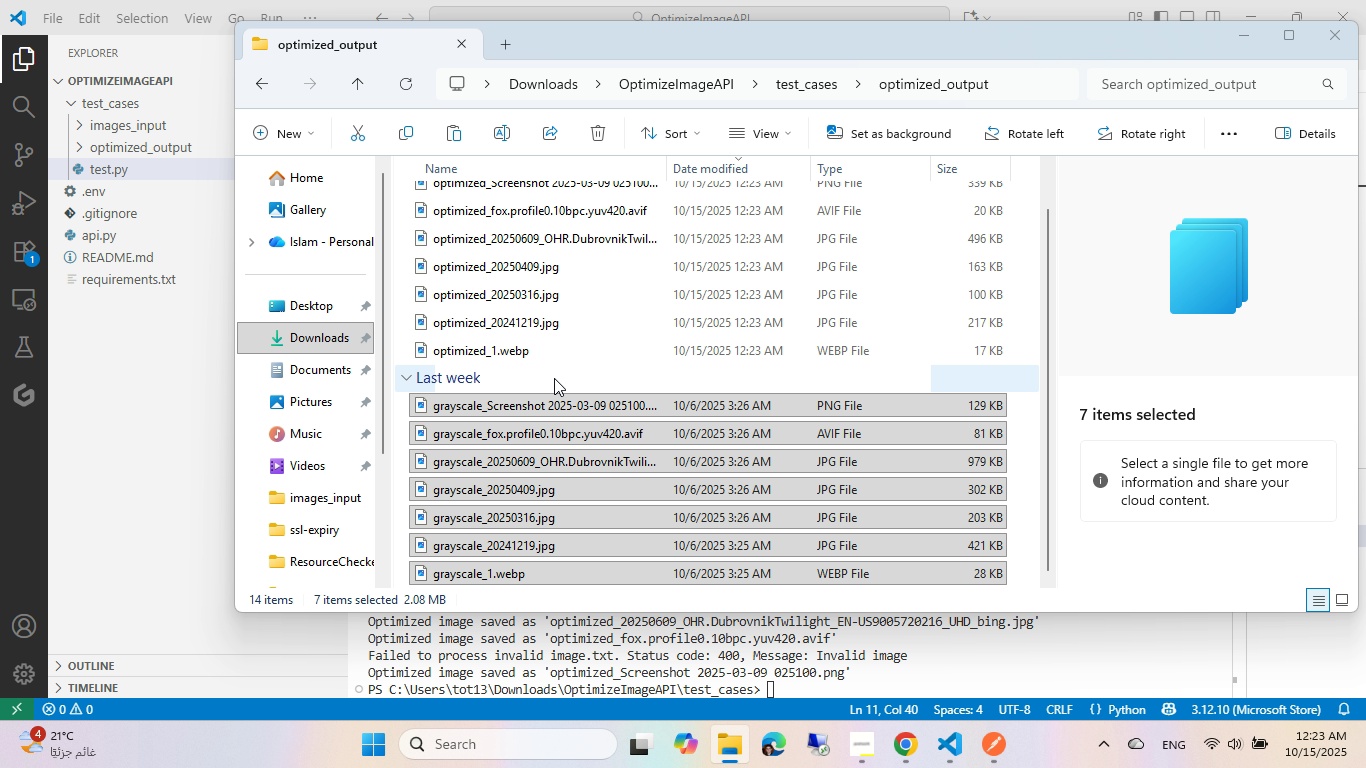 
key(Shift+ShiftRight)
 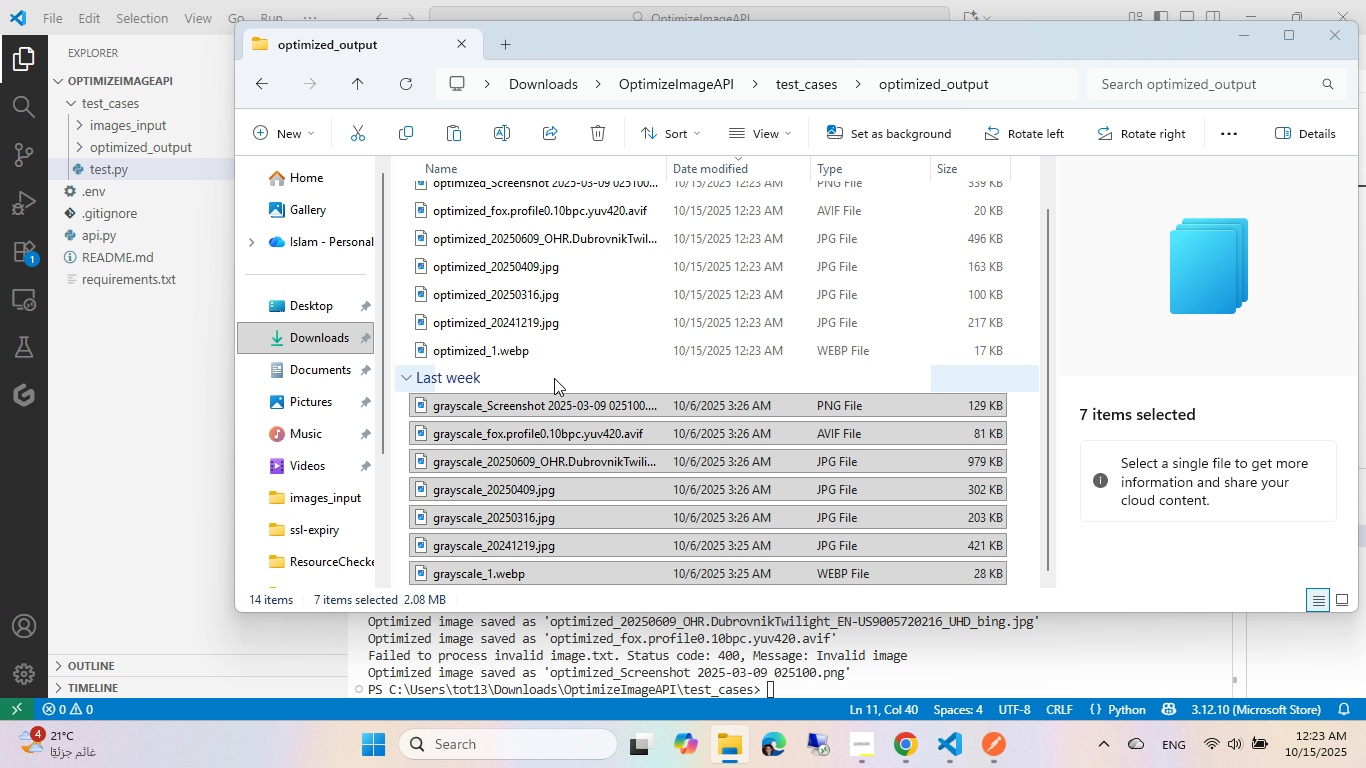 
key(Shift+Delete)
 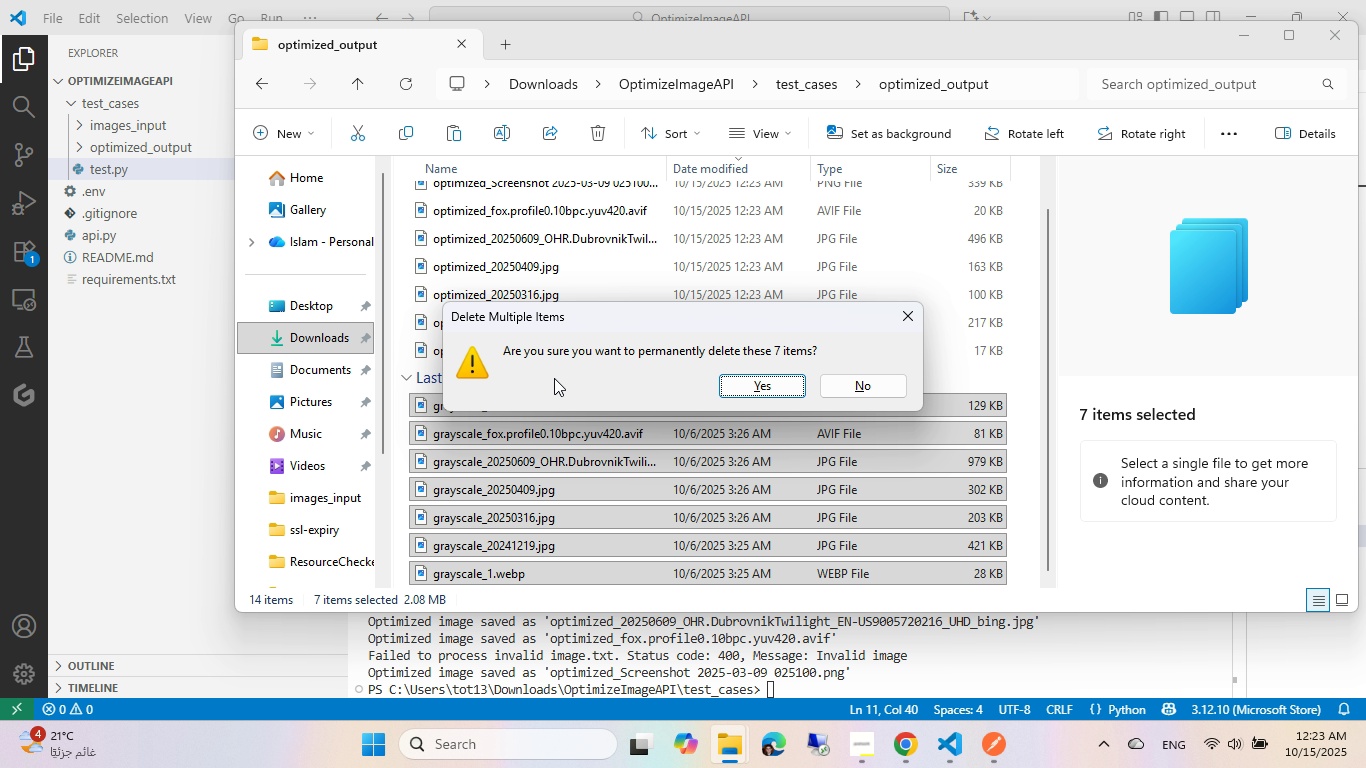 
key(Shift+Enter)
 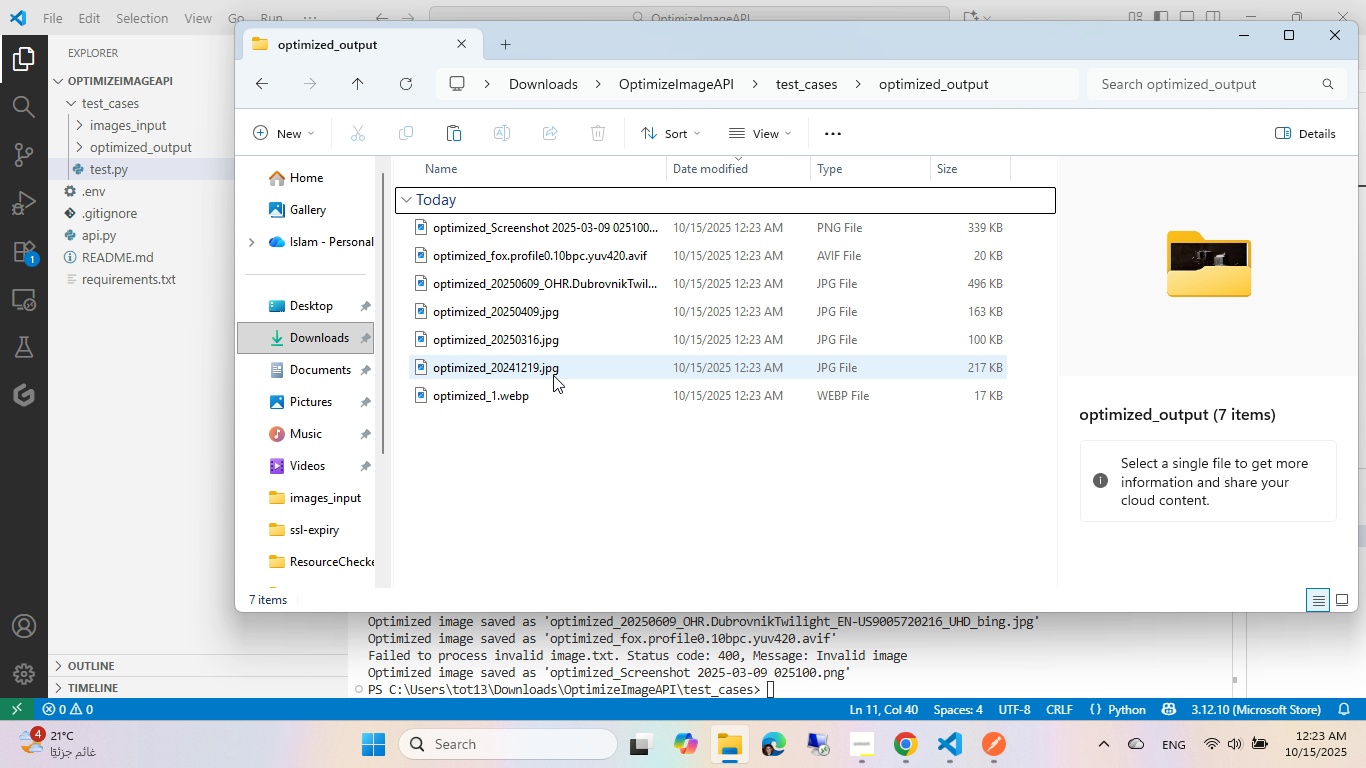 
left_click([552, 374])
 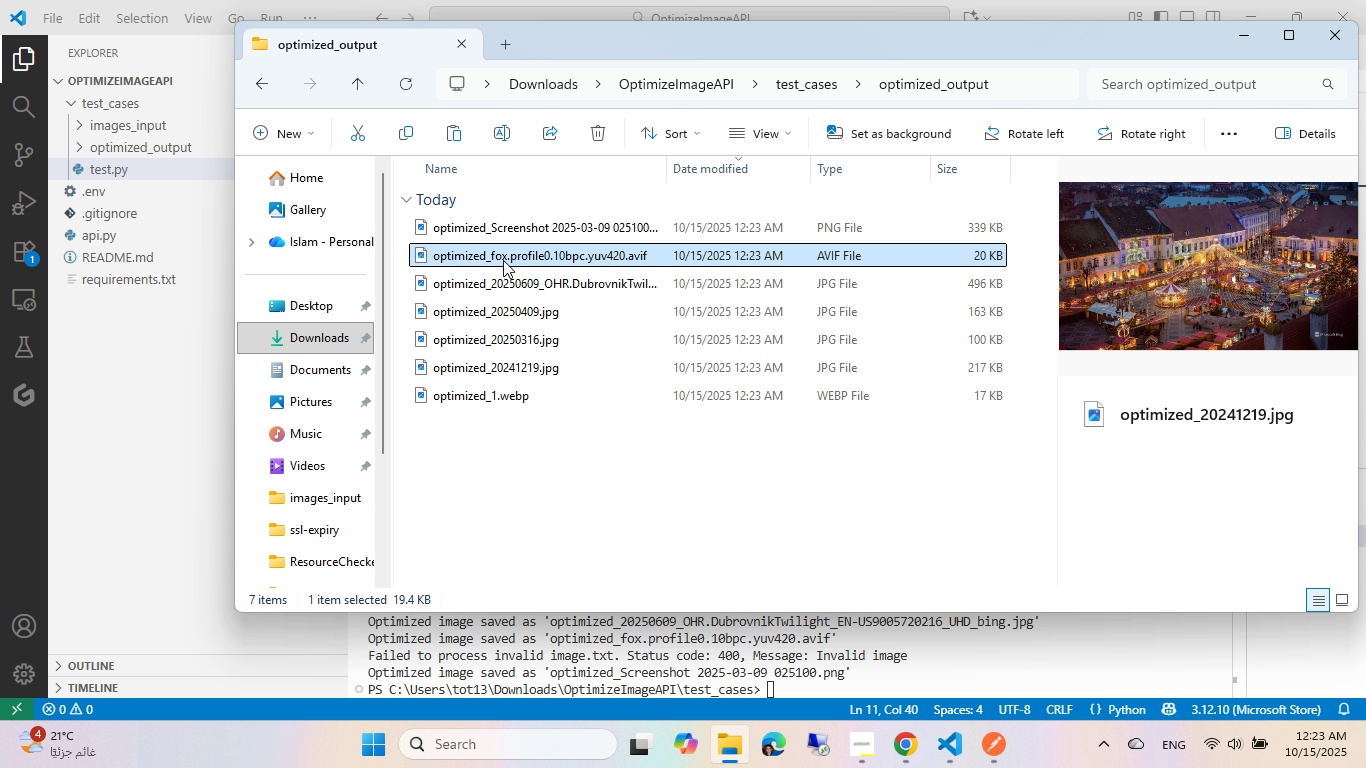 
left_click([503, 260])
 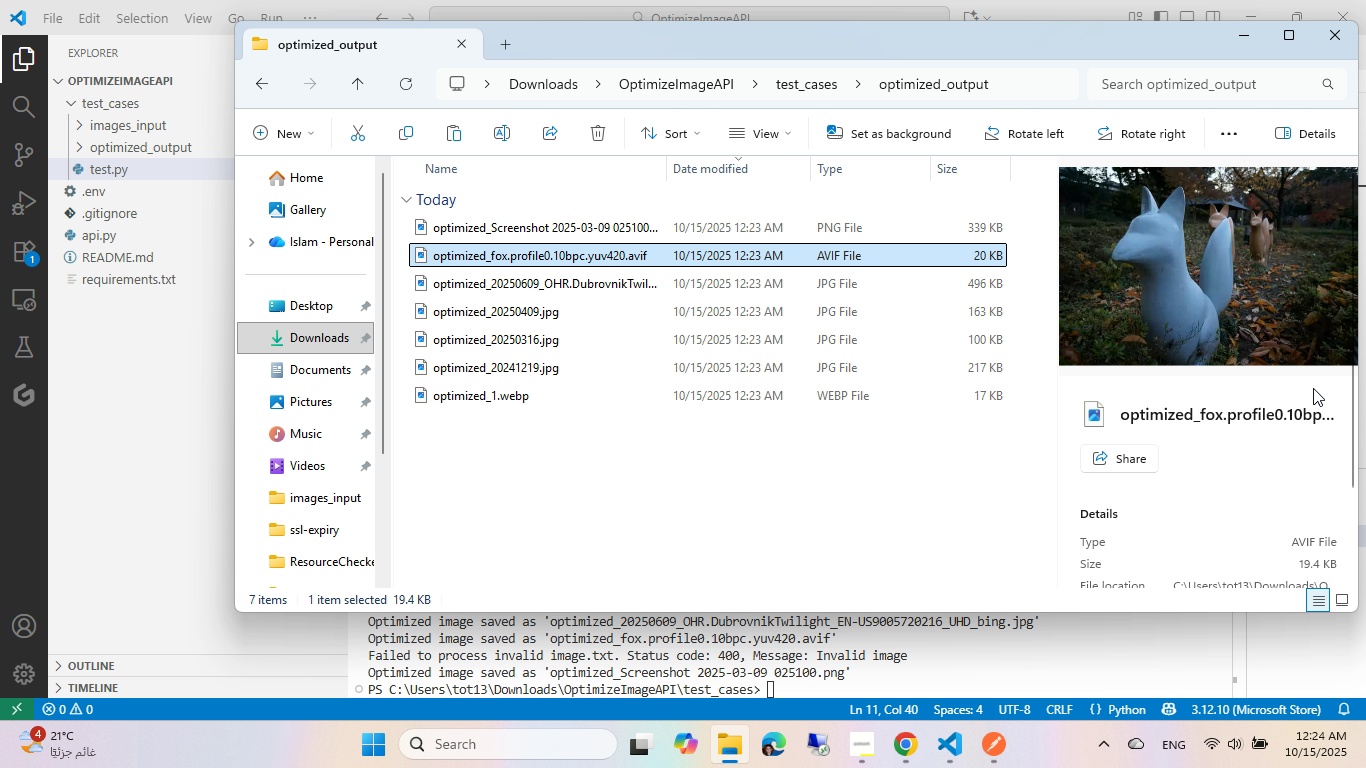 
scroll: coordinate [1241, 428], scroll_direction: down, amount: 2.0
 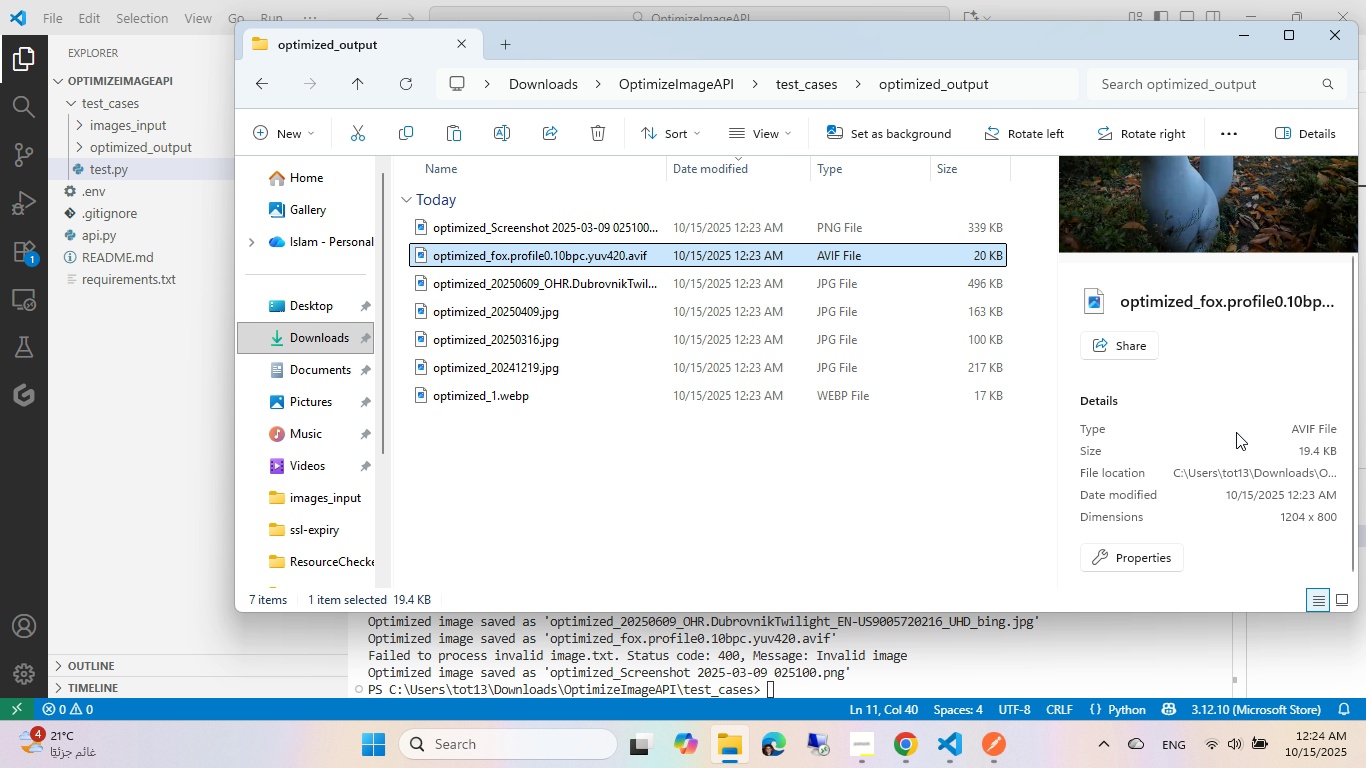 
scroll: coordinate [1236, 432], scroll_direction: up, amount: 5.0
 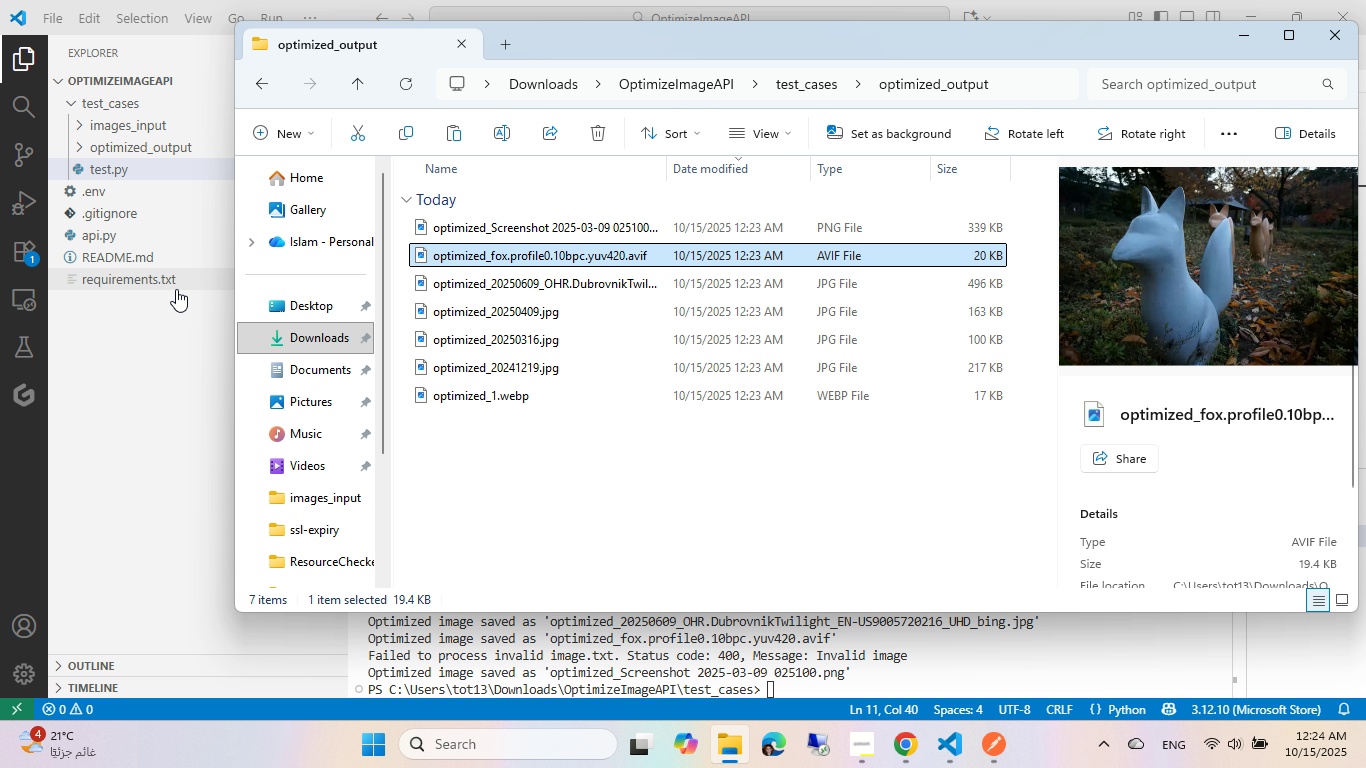 
left_click([165, 331])
 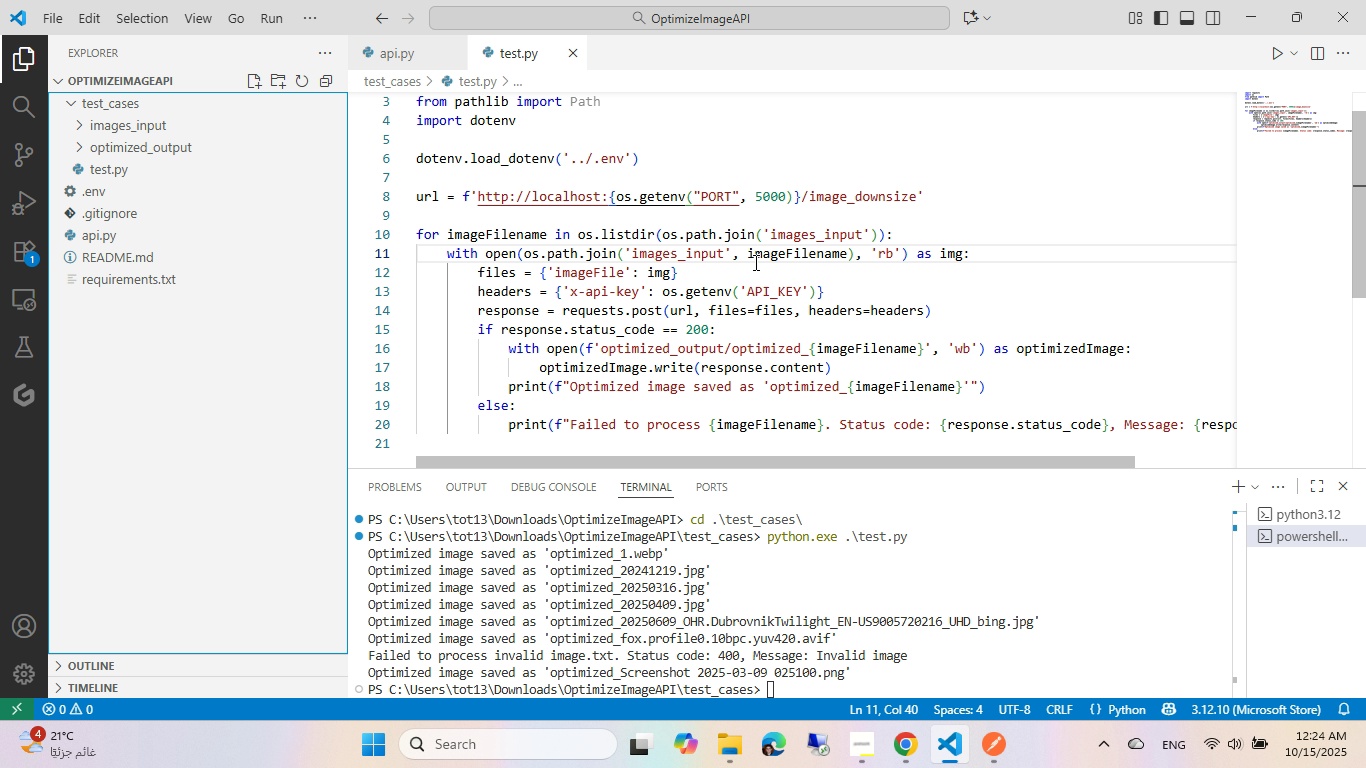 
scroll: coordinate [740, 203], scroll_direction: down, amount: 1.0
 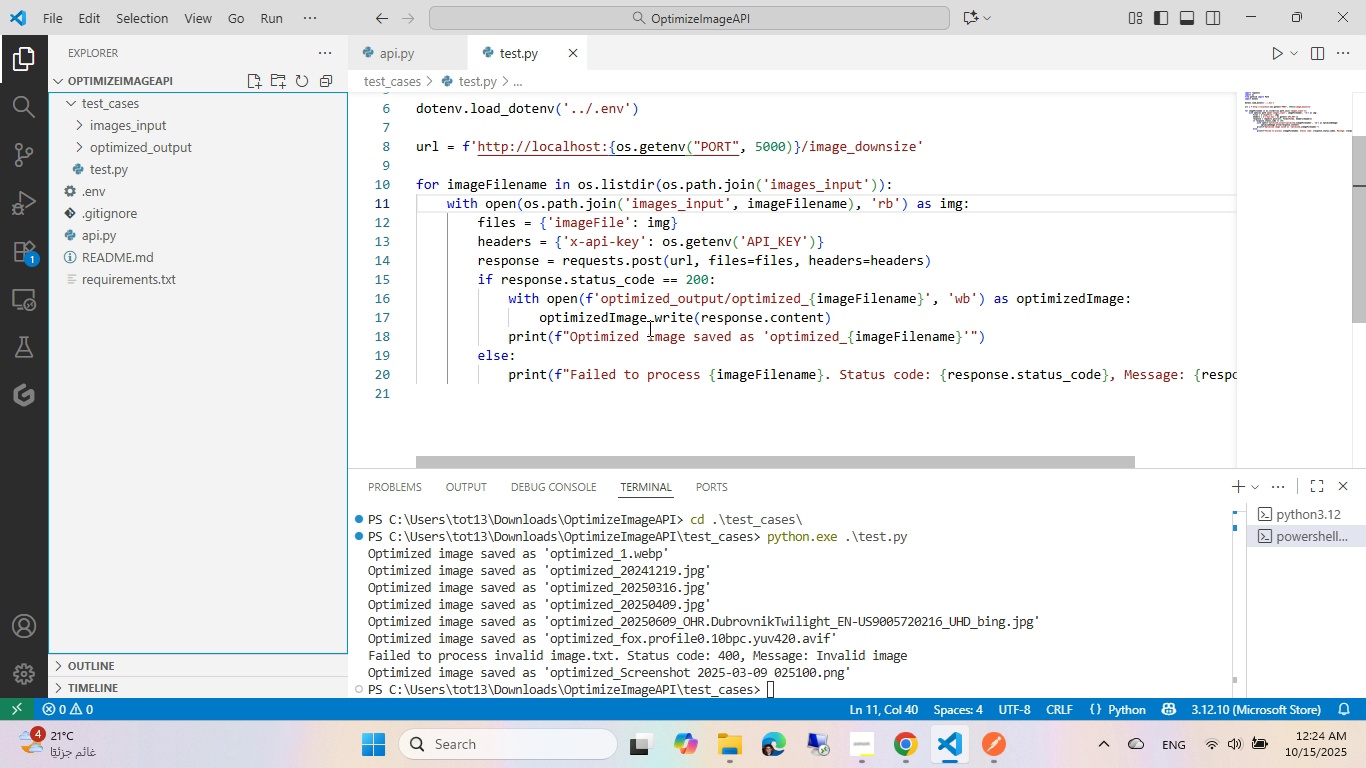 
wait(21.34)
 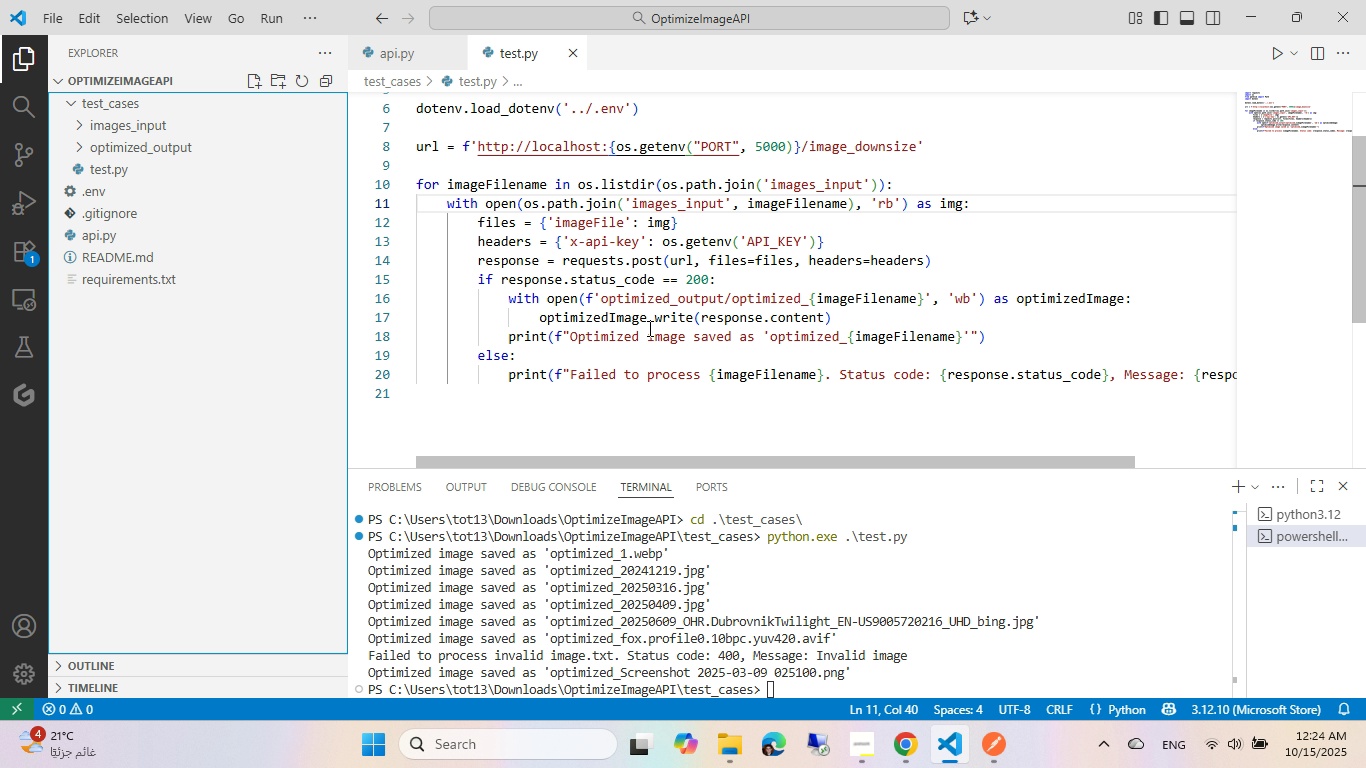 
left_click([691, 226])
 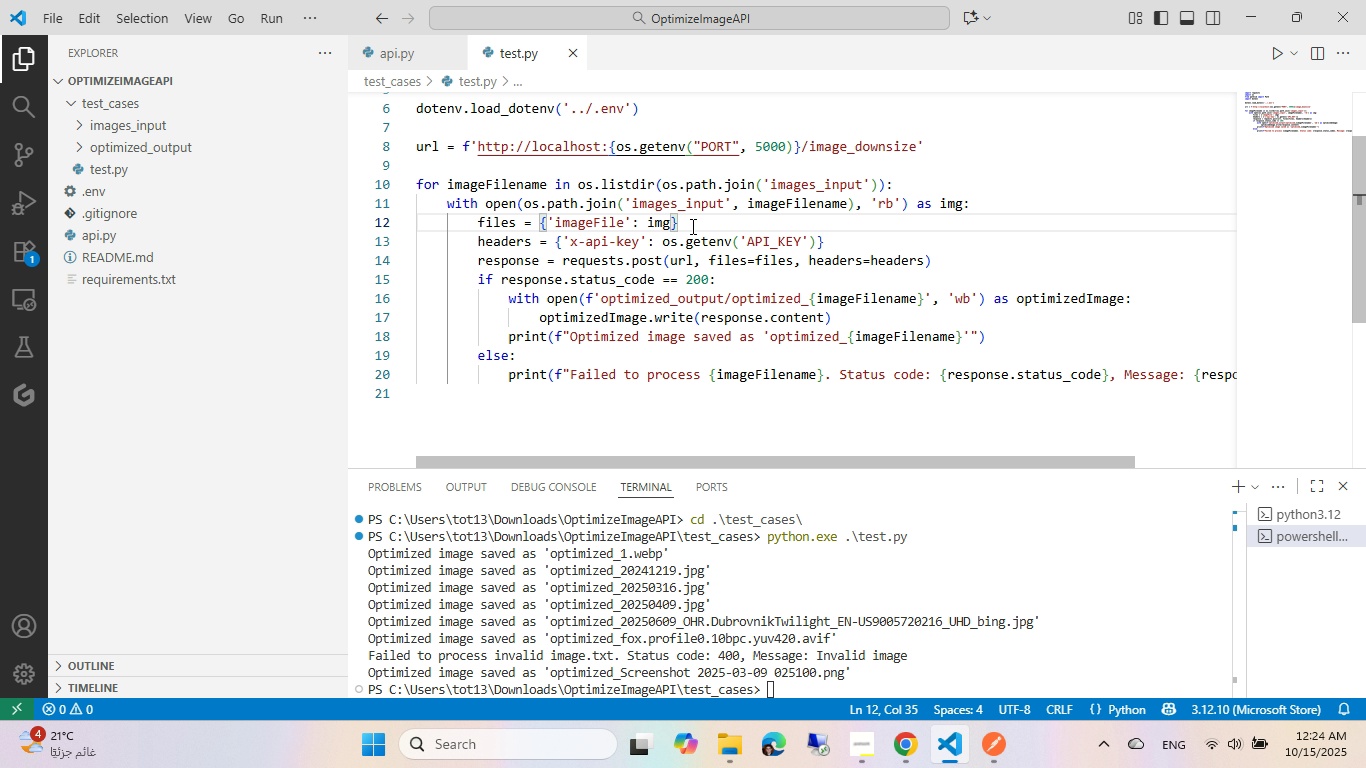 
key(Enter)
 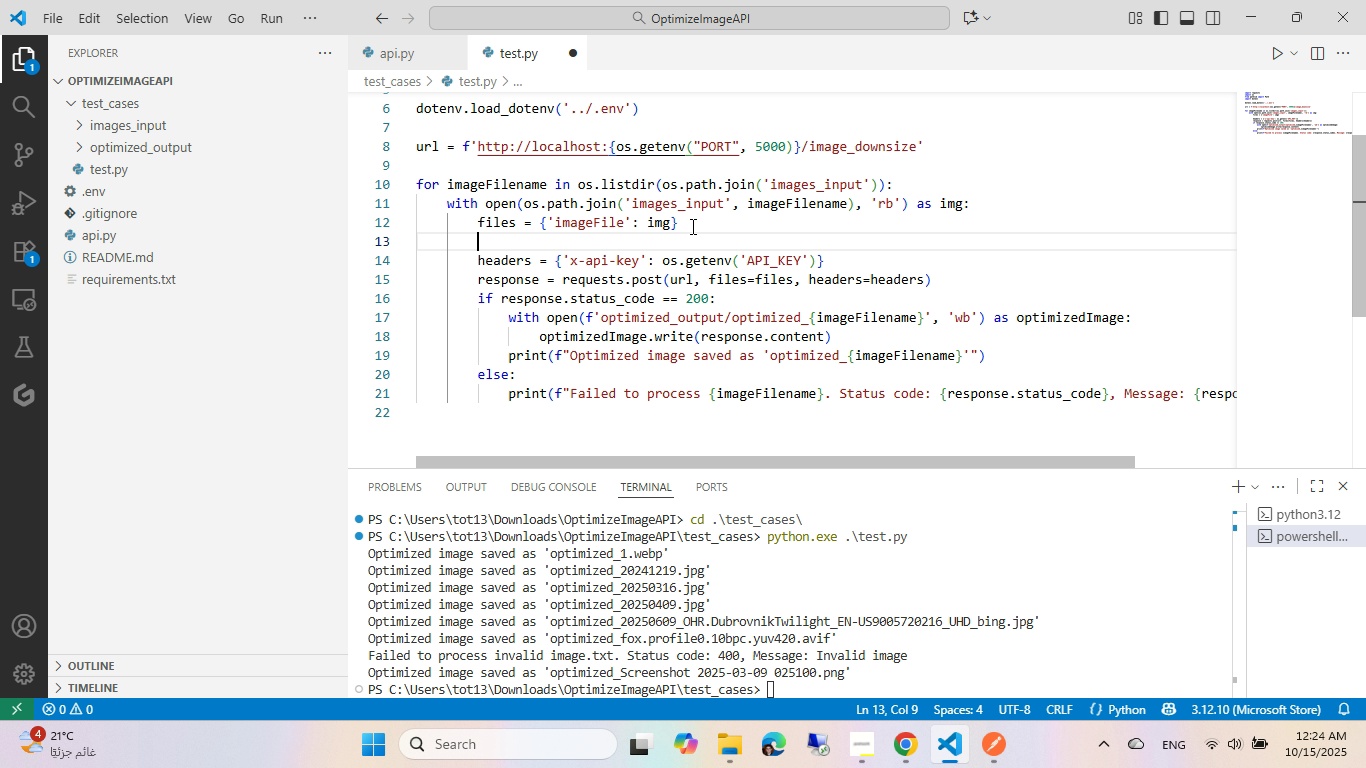 
type(img.si)
key(Backspace)
key(Backspace)
key(Backspace)
 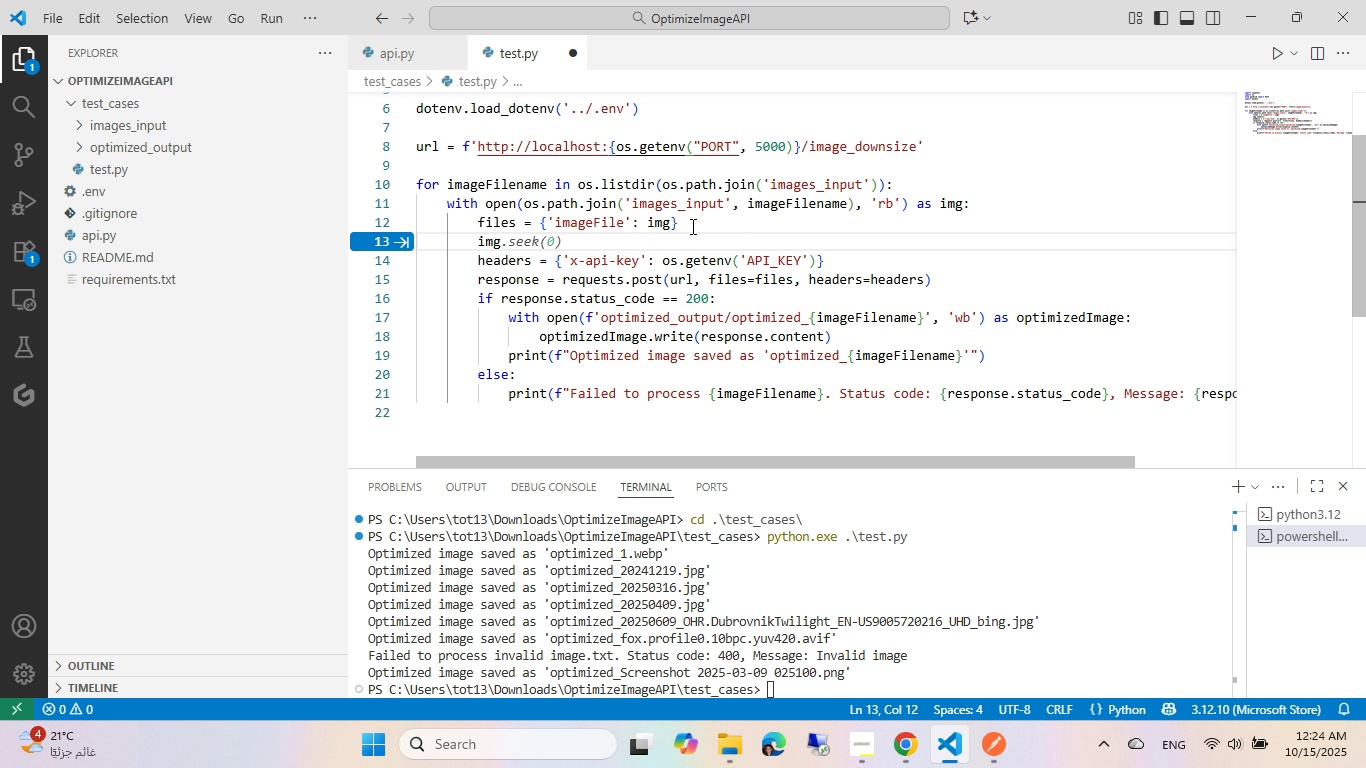 
key(Backspace)
 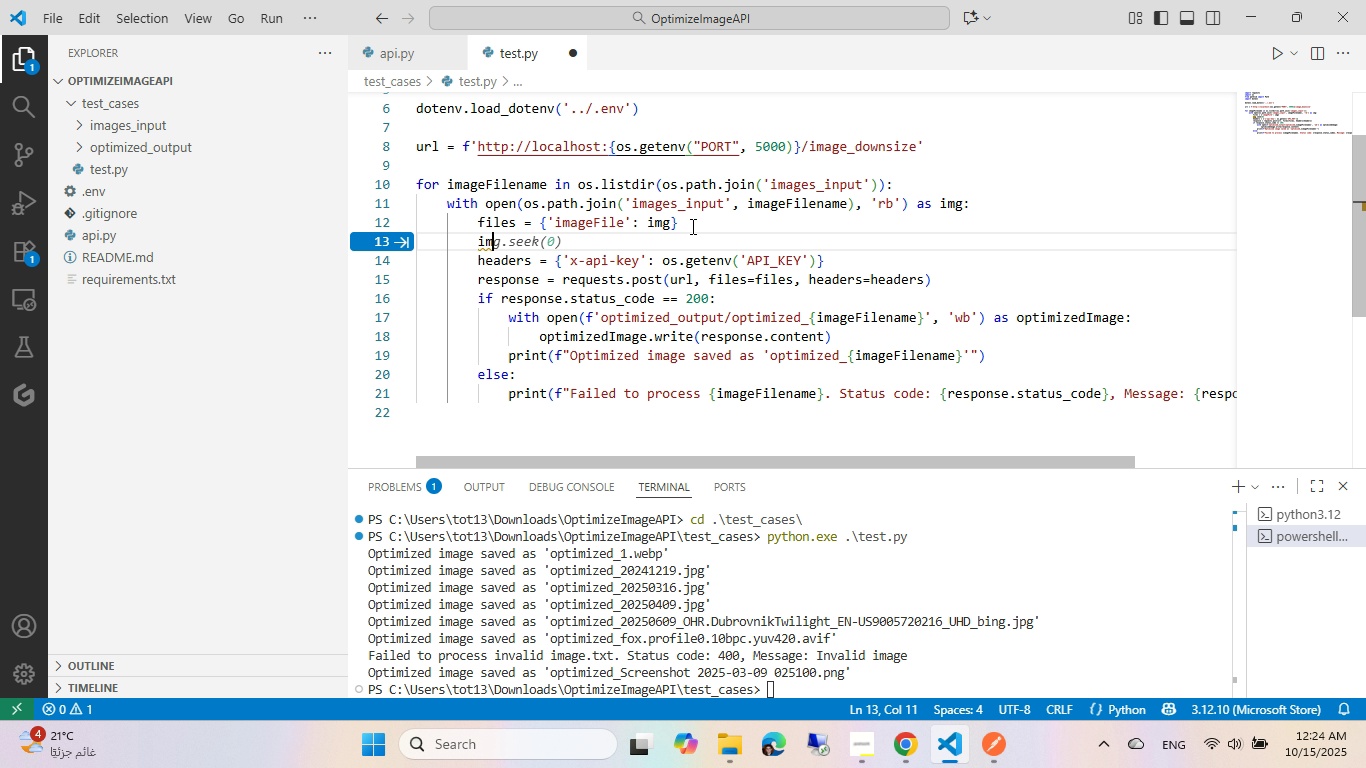 
key(Backspace)
 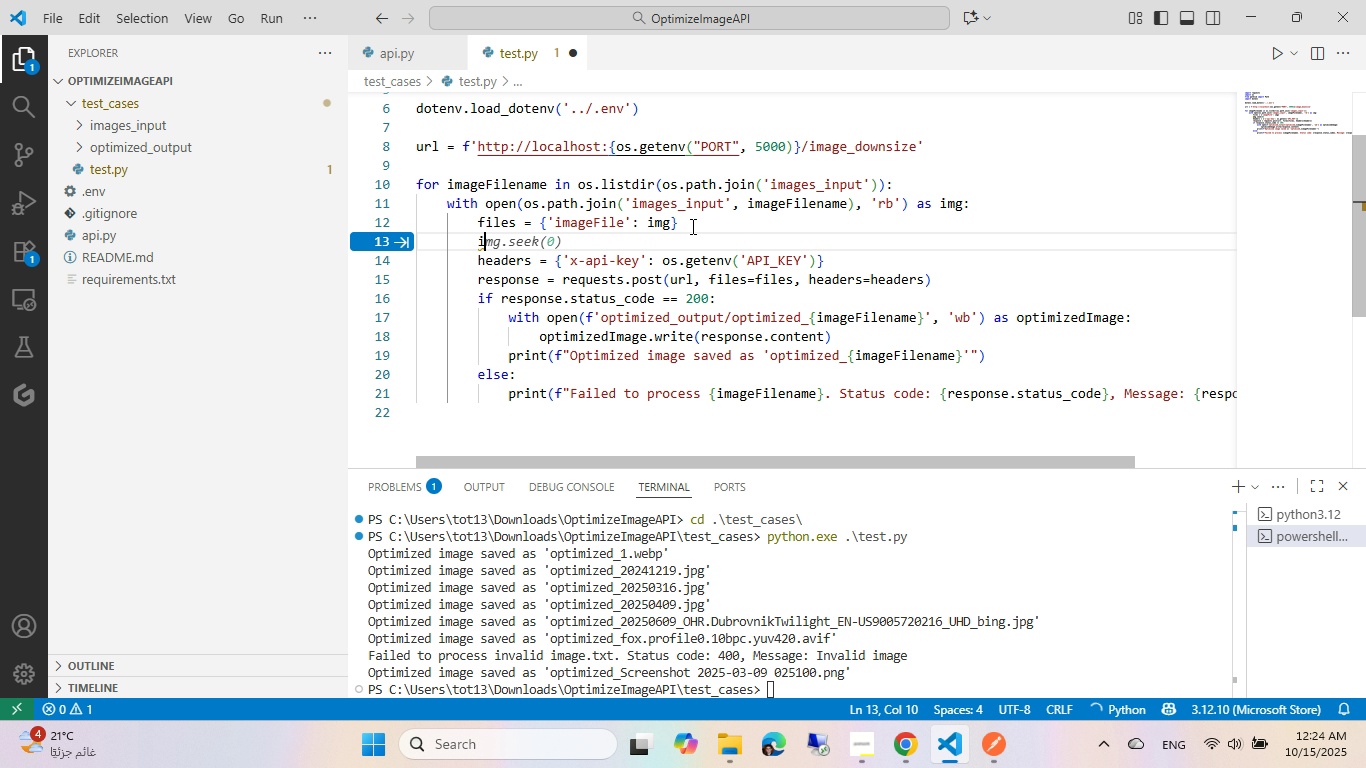 
key(Backspace)
 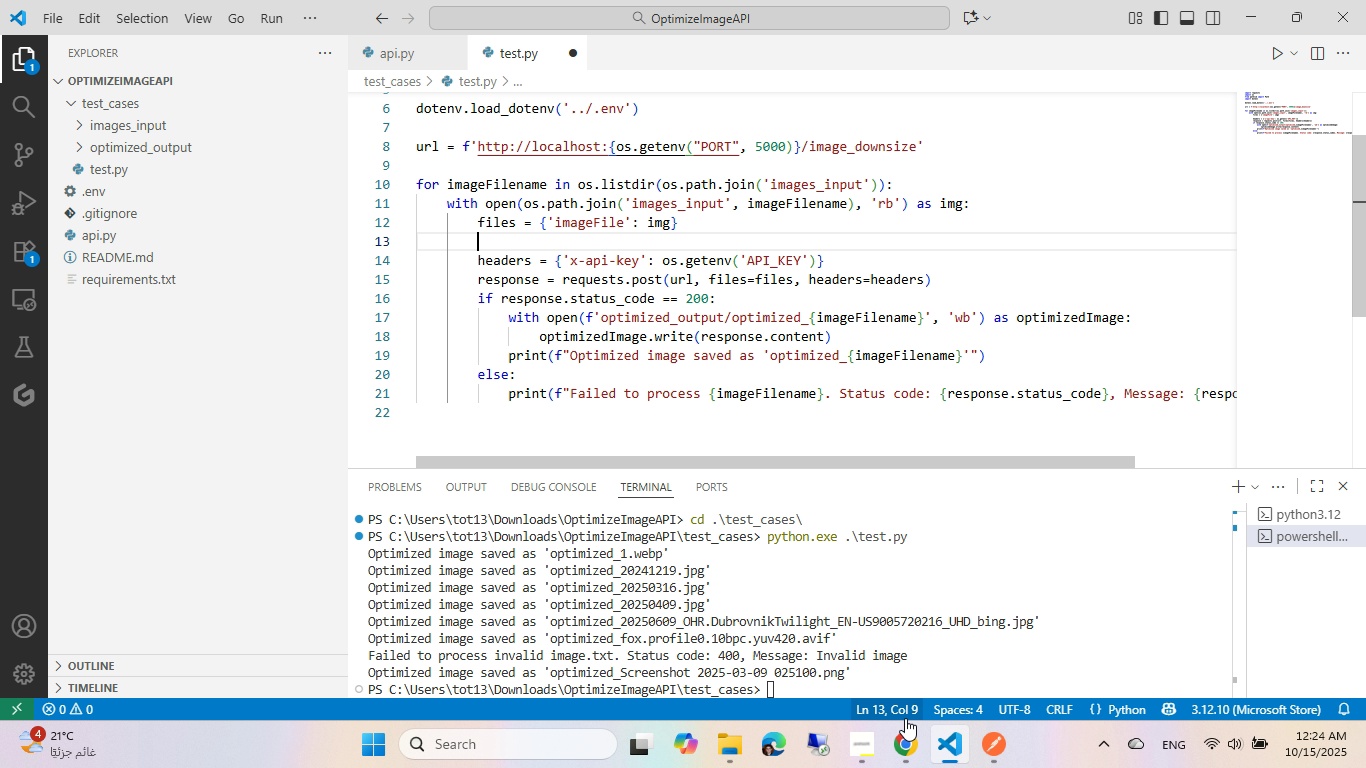 
left_click([907, 749])
 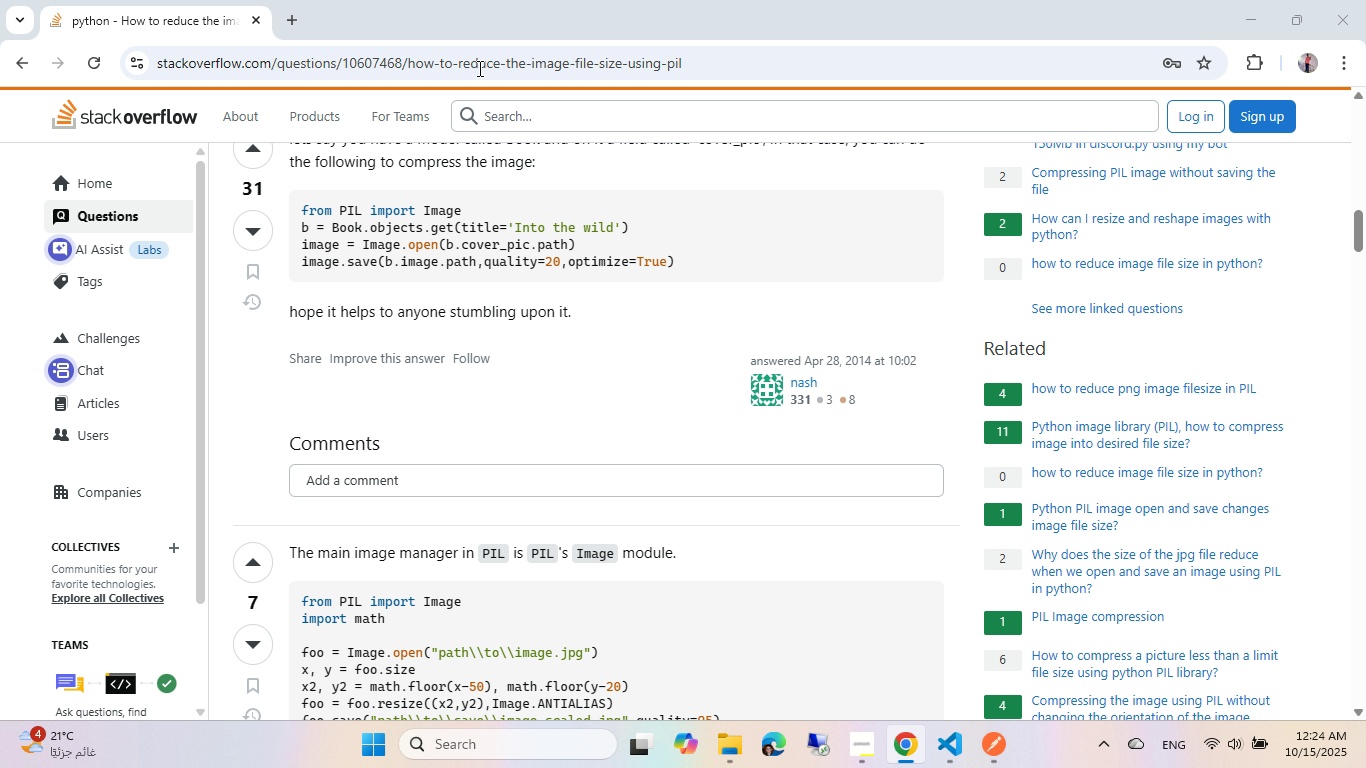 
left_click([478, 68])
 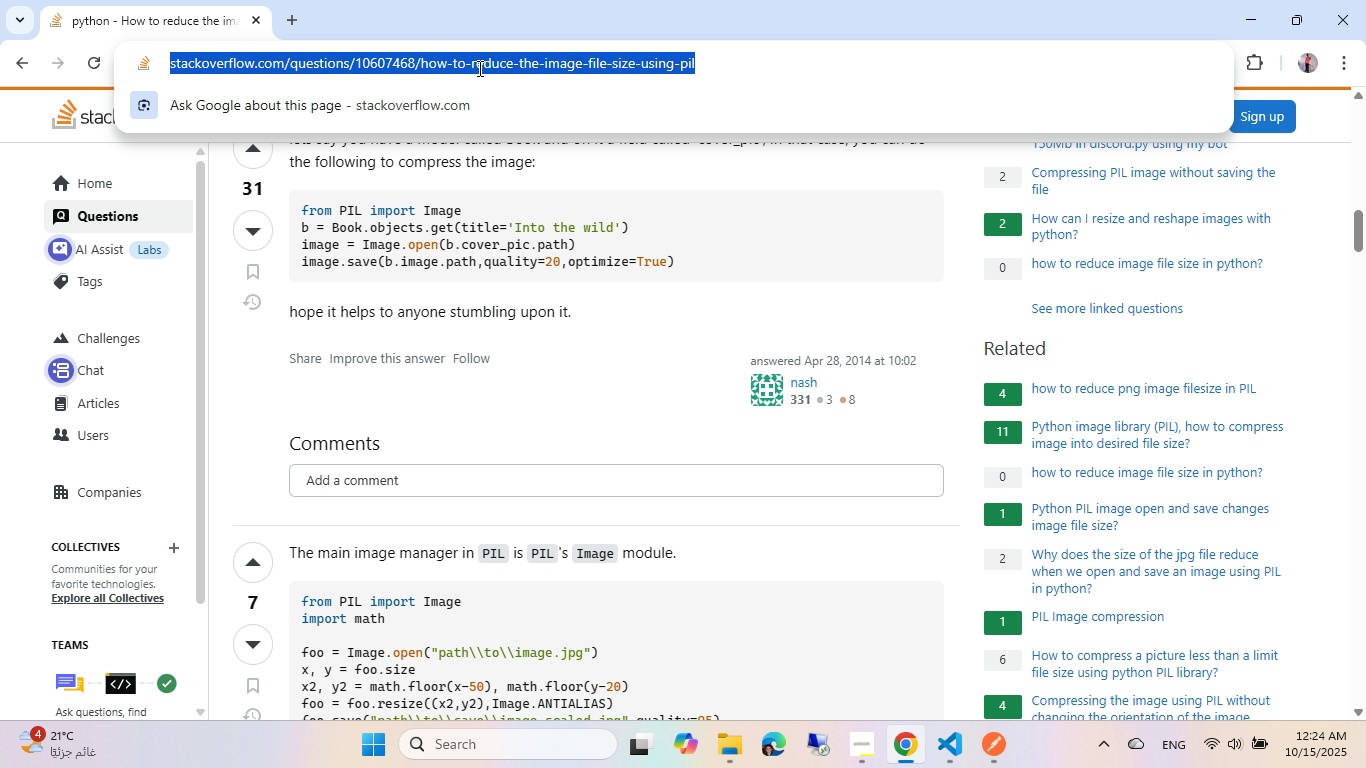 
type(python file size)
 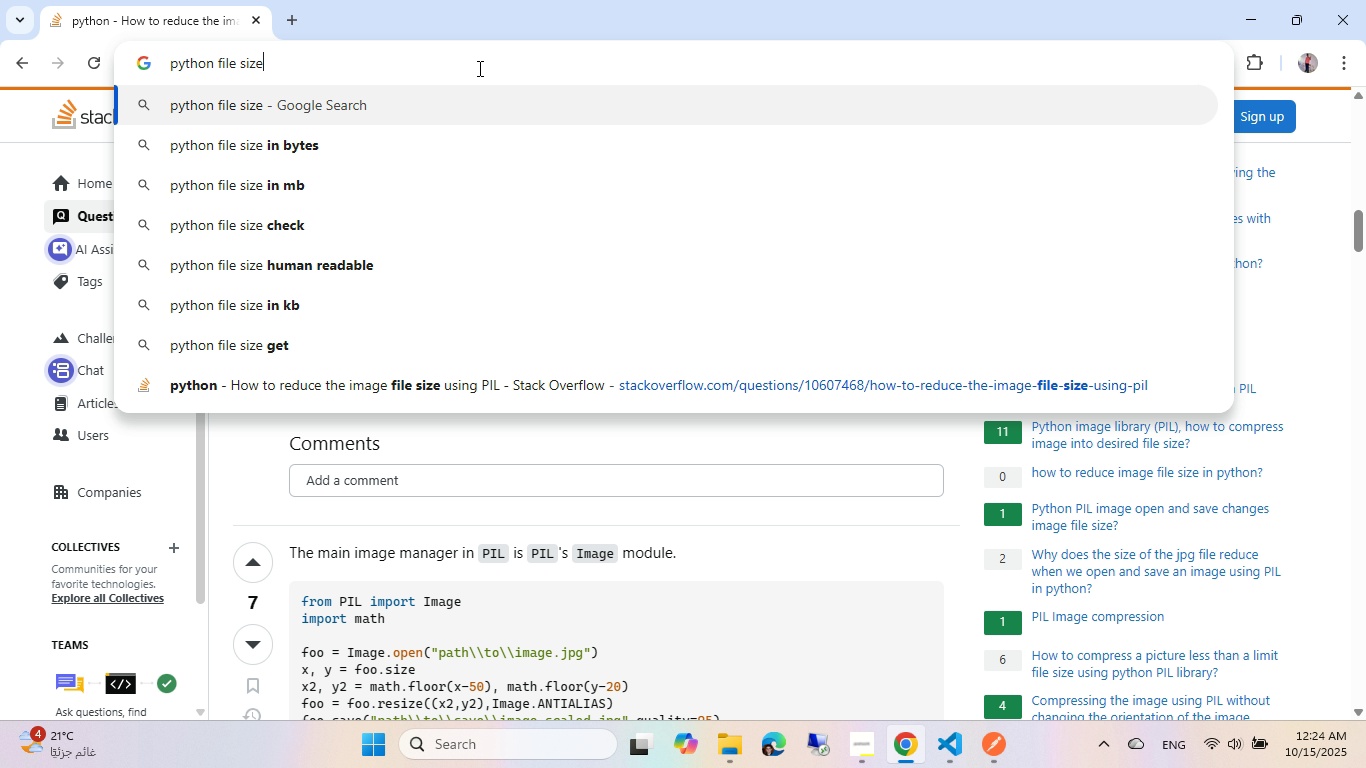 
key(Enter)
 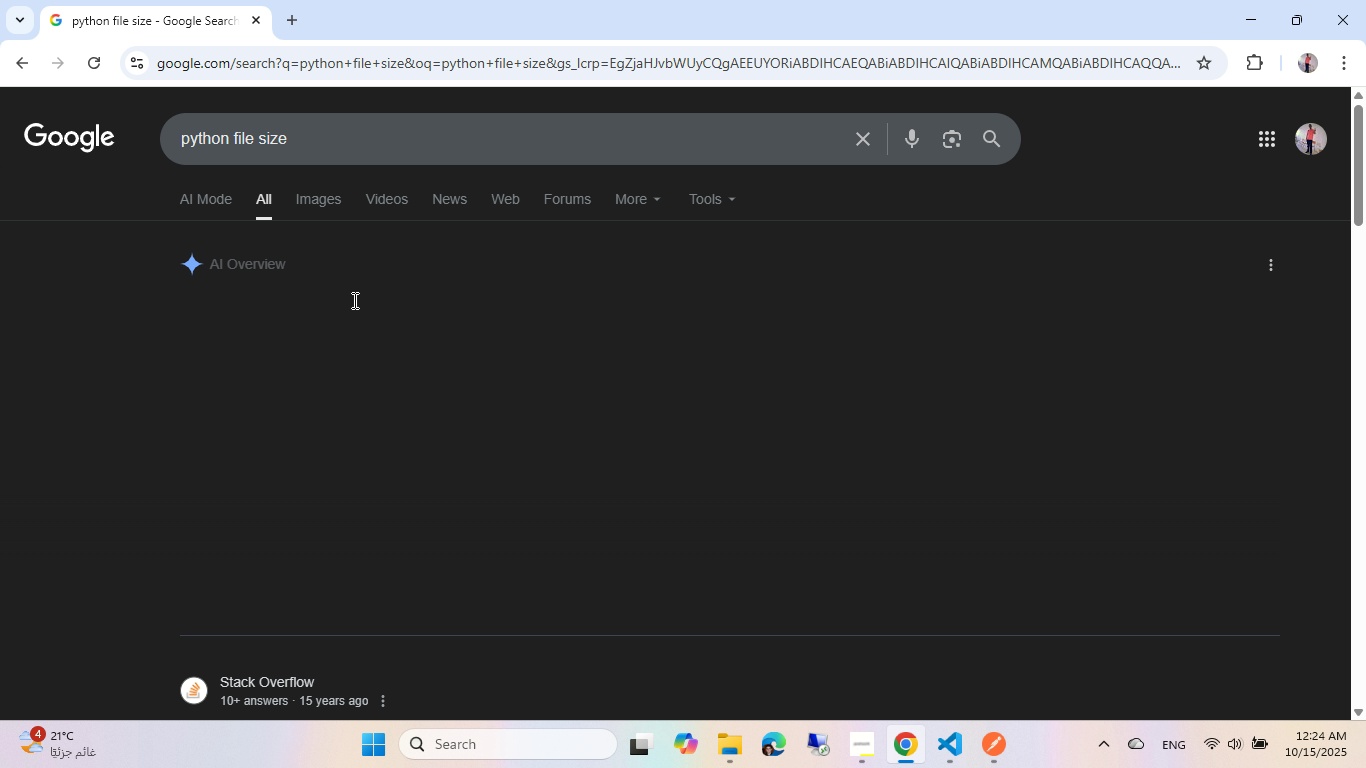 
scroll: coordinate [353, 300], scroll_direction: down, amount: 3.0
 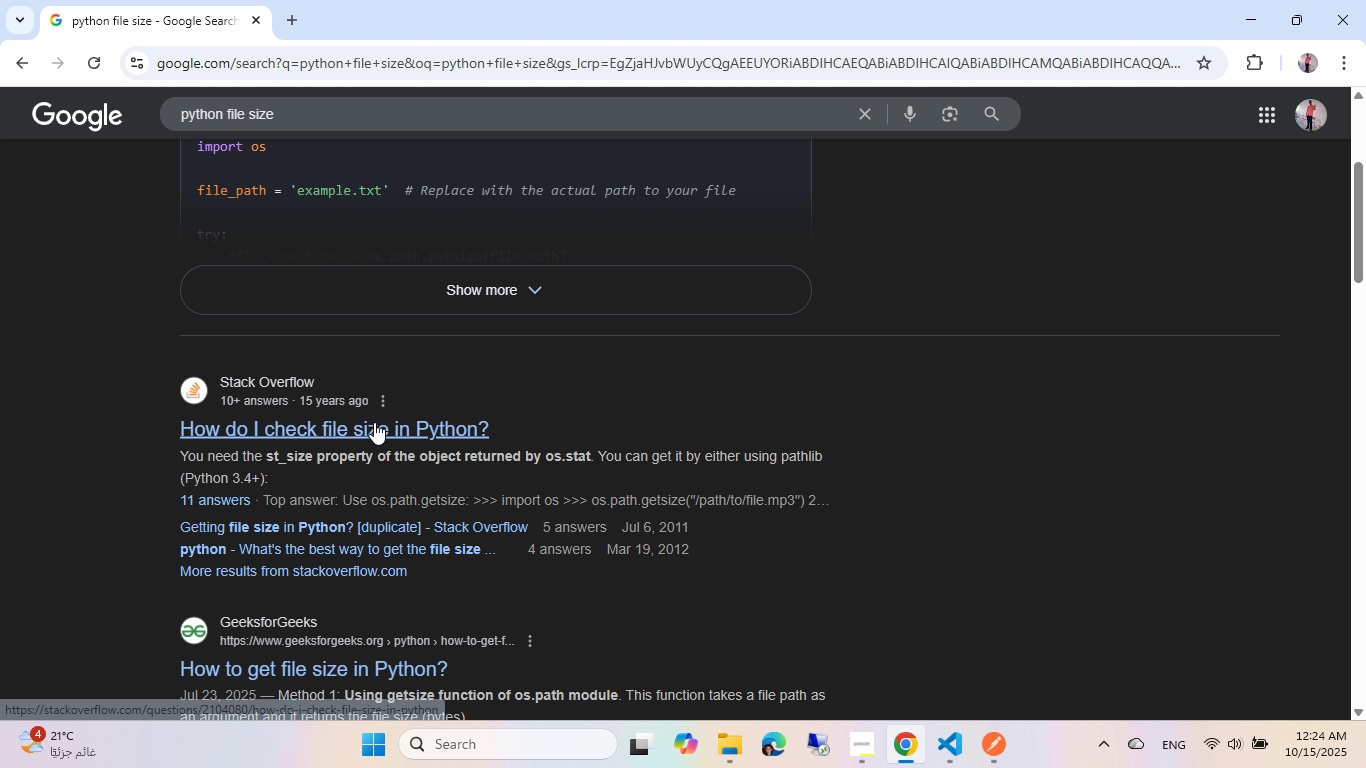 
left_click([374, 422])
 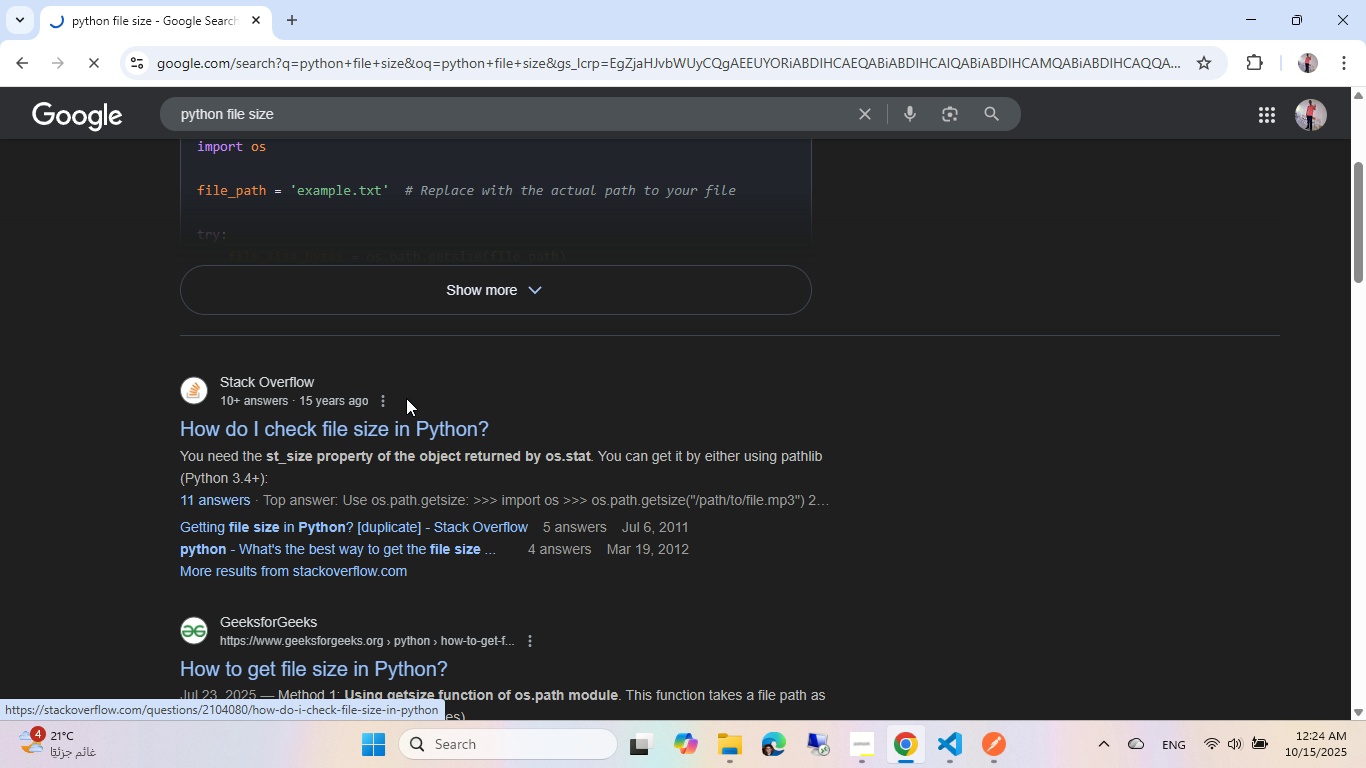 
scroll: coordinate [537, 275], scroll_direction: down, amount: 4.0
 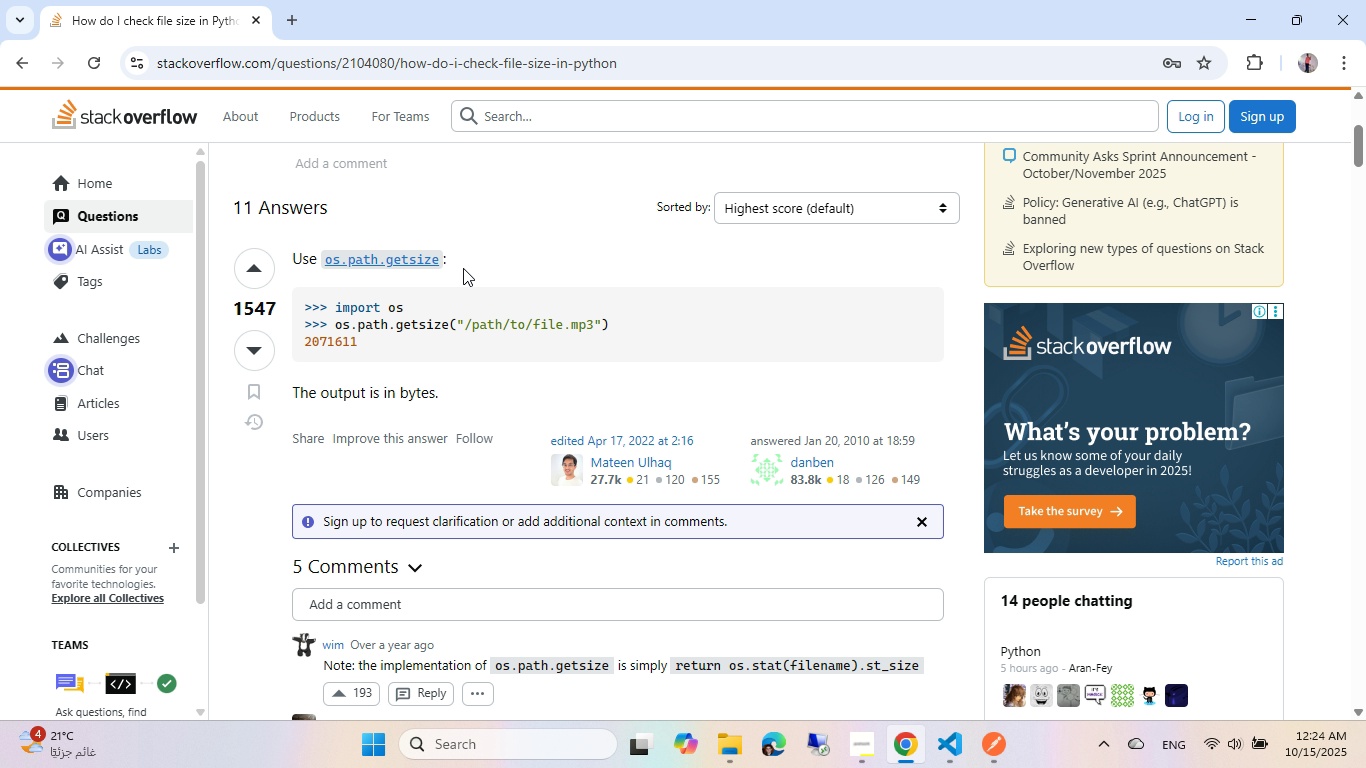 
wait(5.56)
 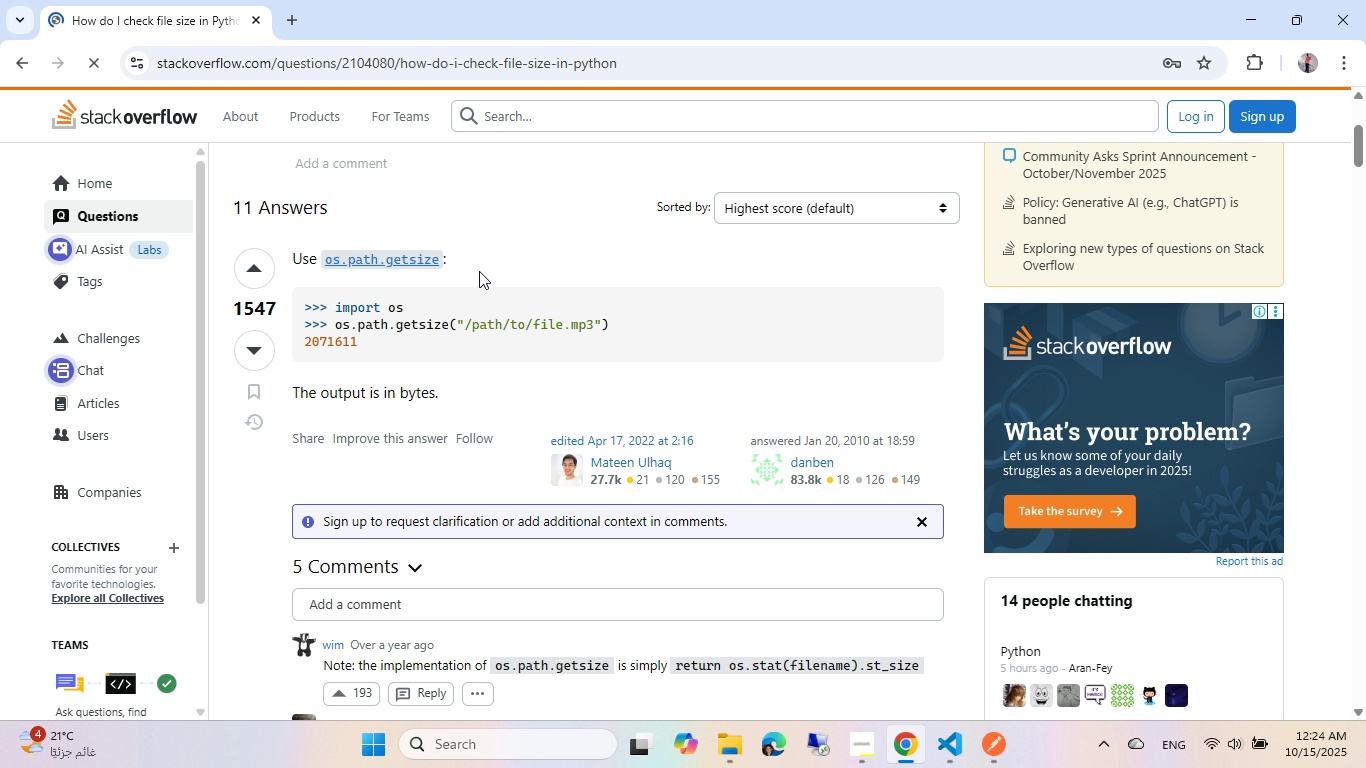 
scroll: coordinate [463, 268], scroll_direction: down, amount: 1.0
 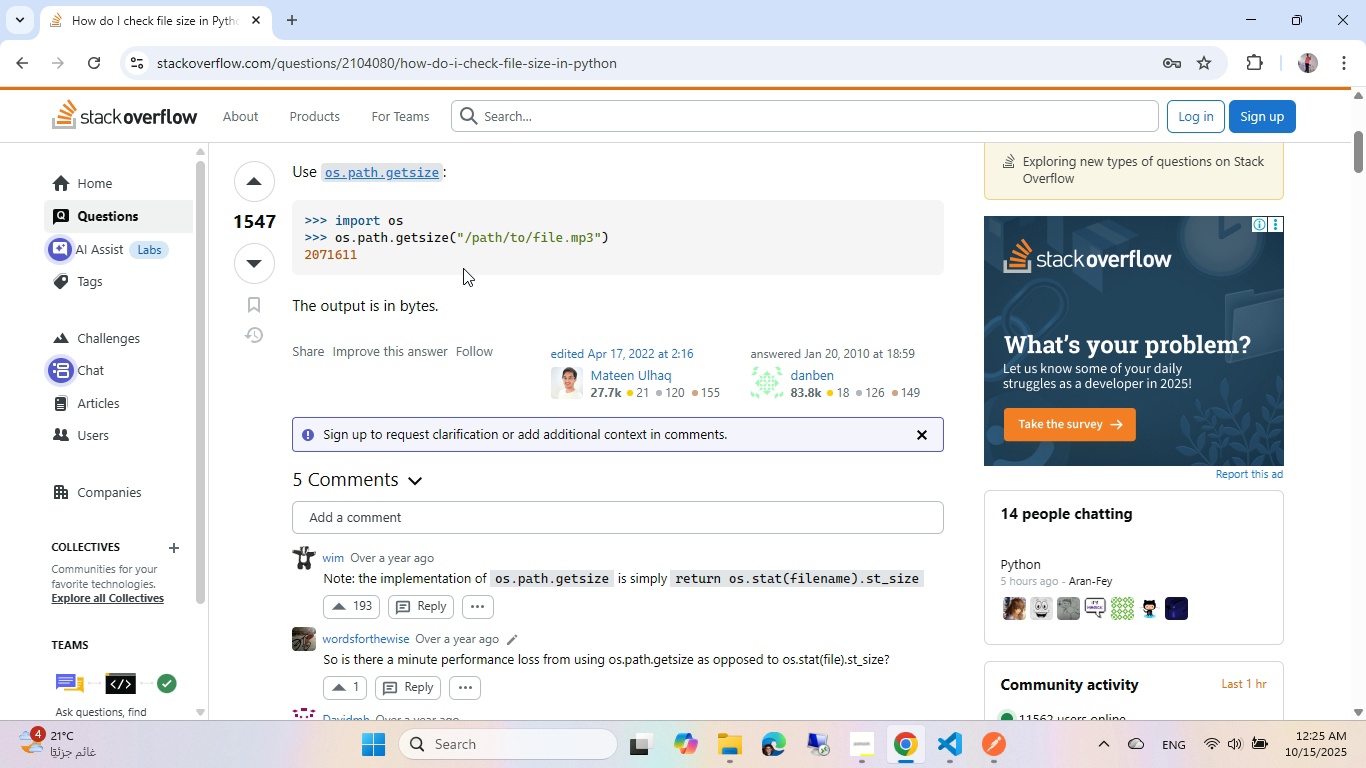 
scroll: coordinate [463, 268], scroll_direction: up, amount: 1.0
 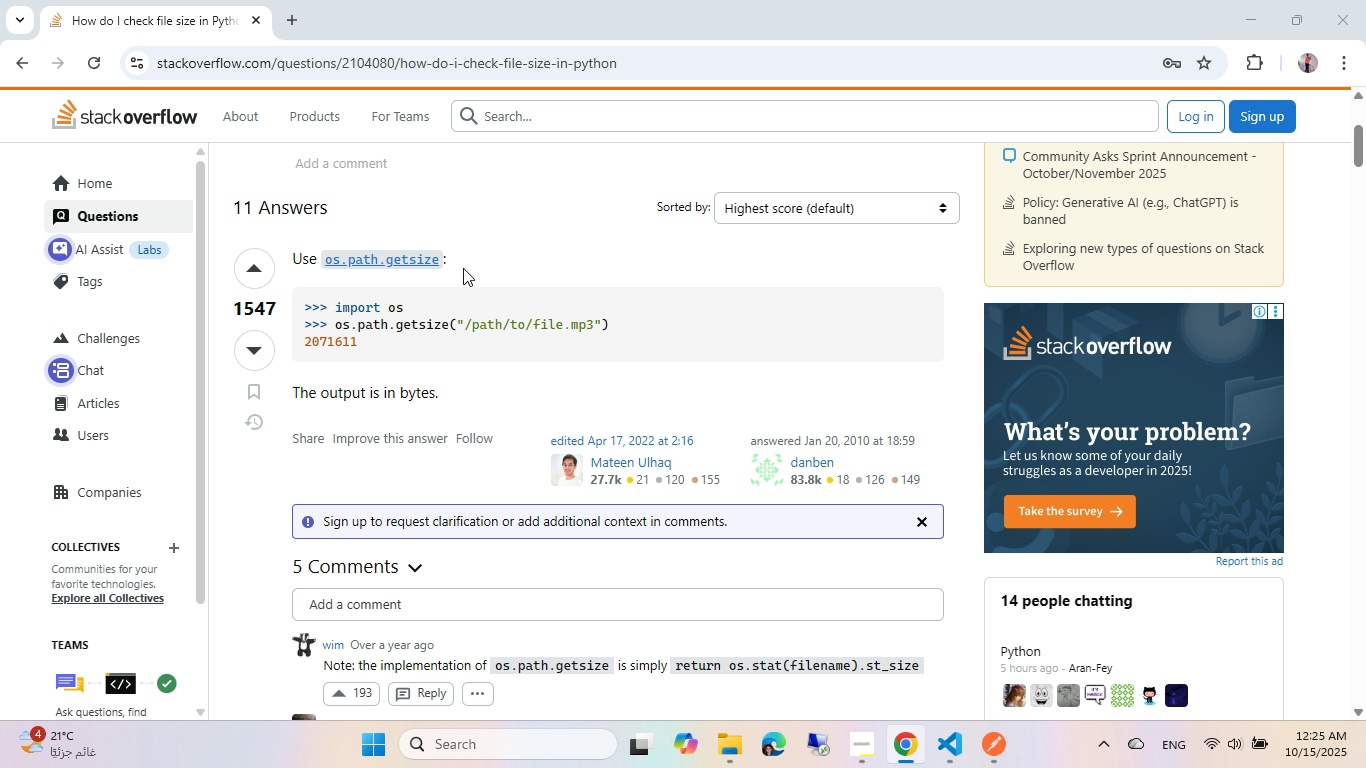 
key(Alt+AltLeft)
 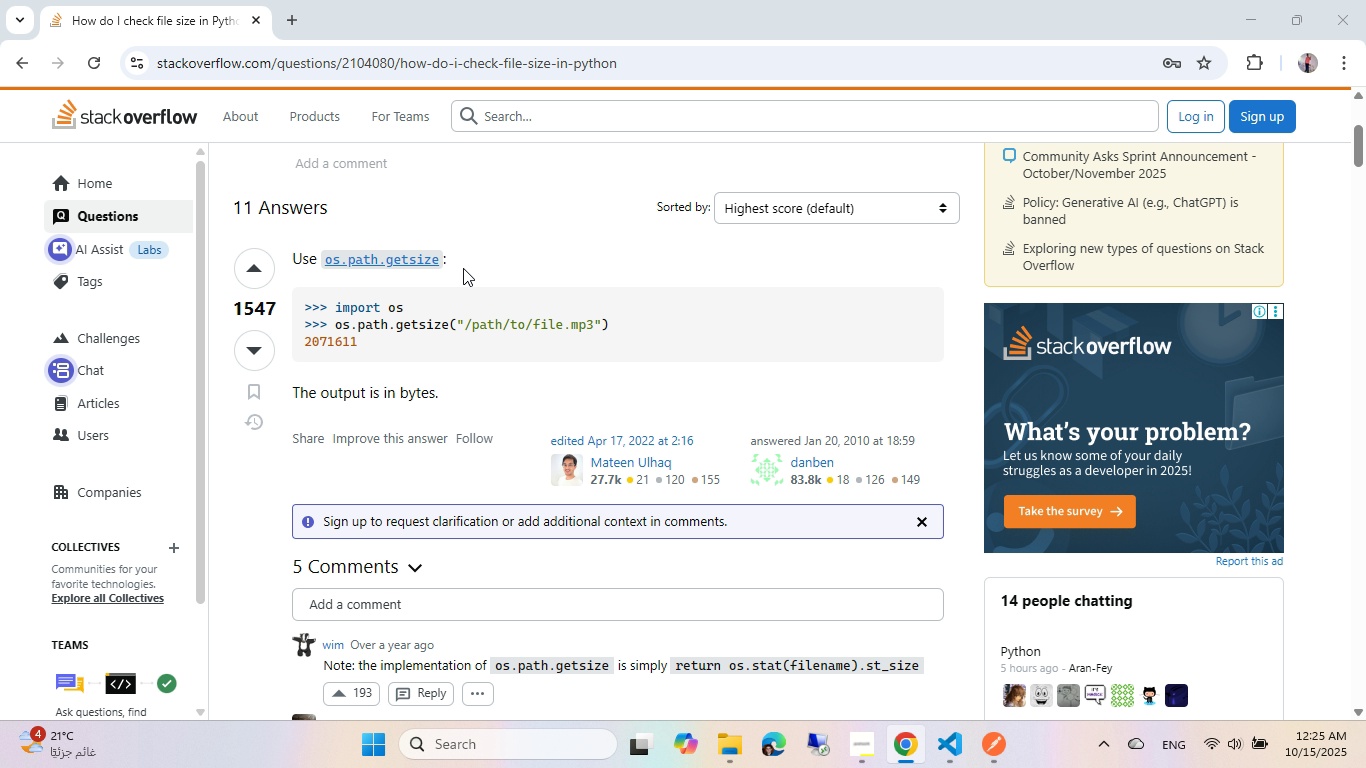 
key(Alt+Tab)
 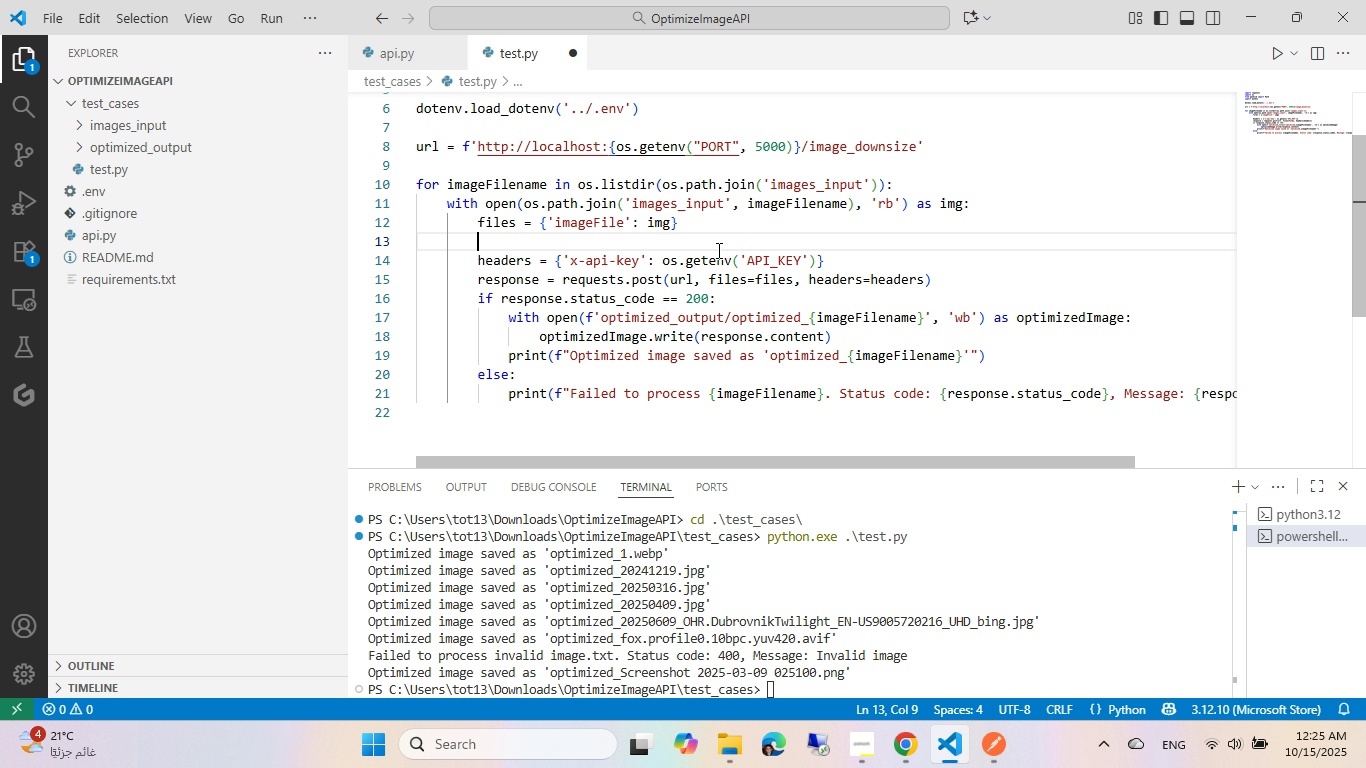 
left_click([717, 250])
 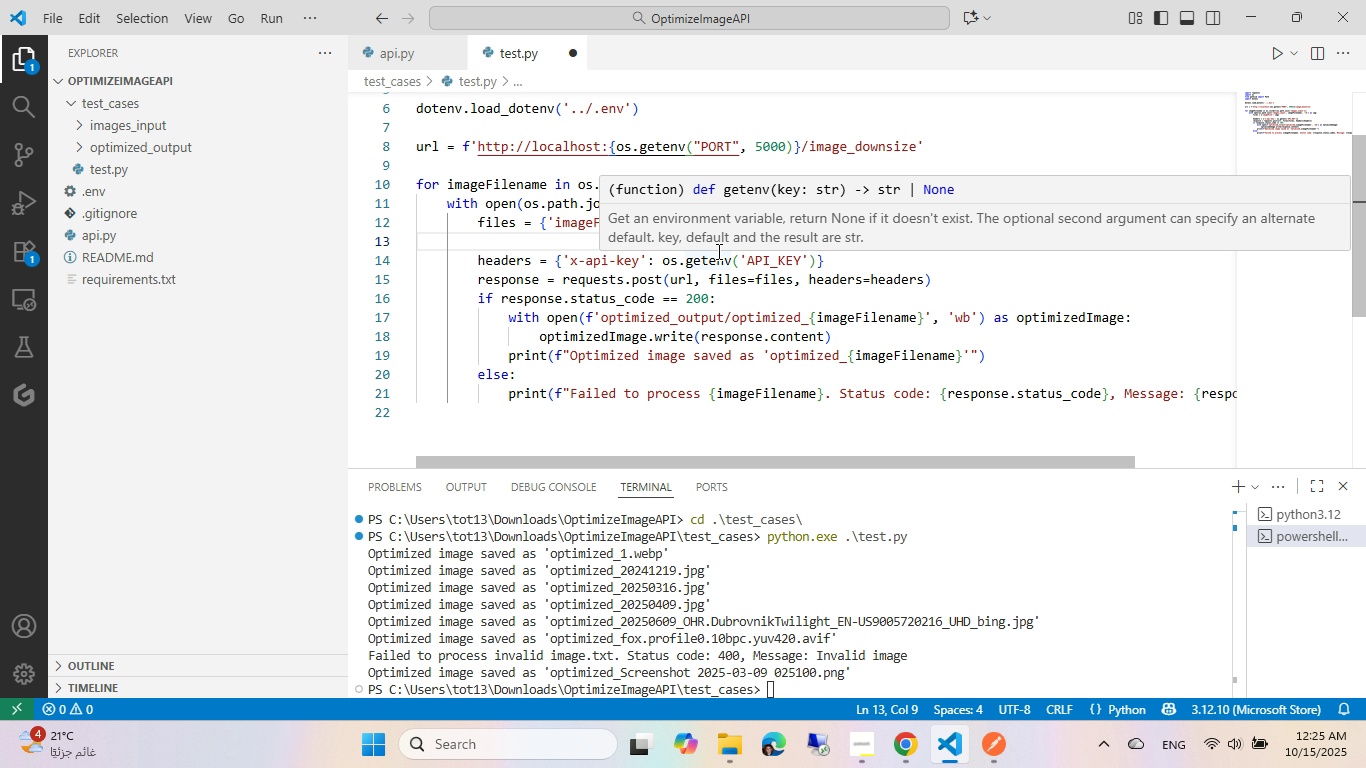 
wait(9.04)
 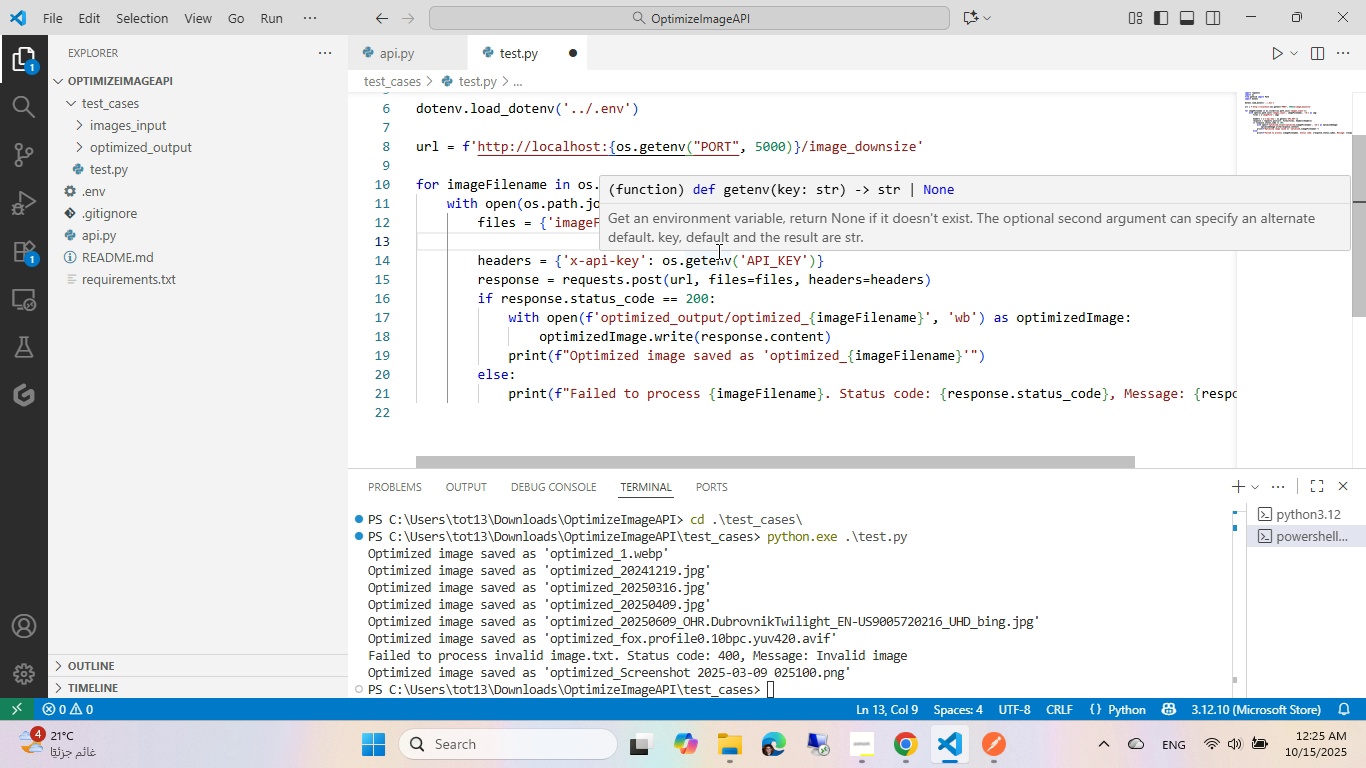 
left_click([742, 320])
 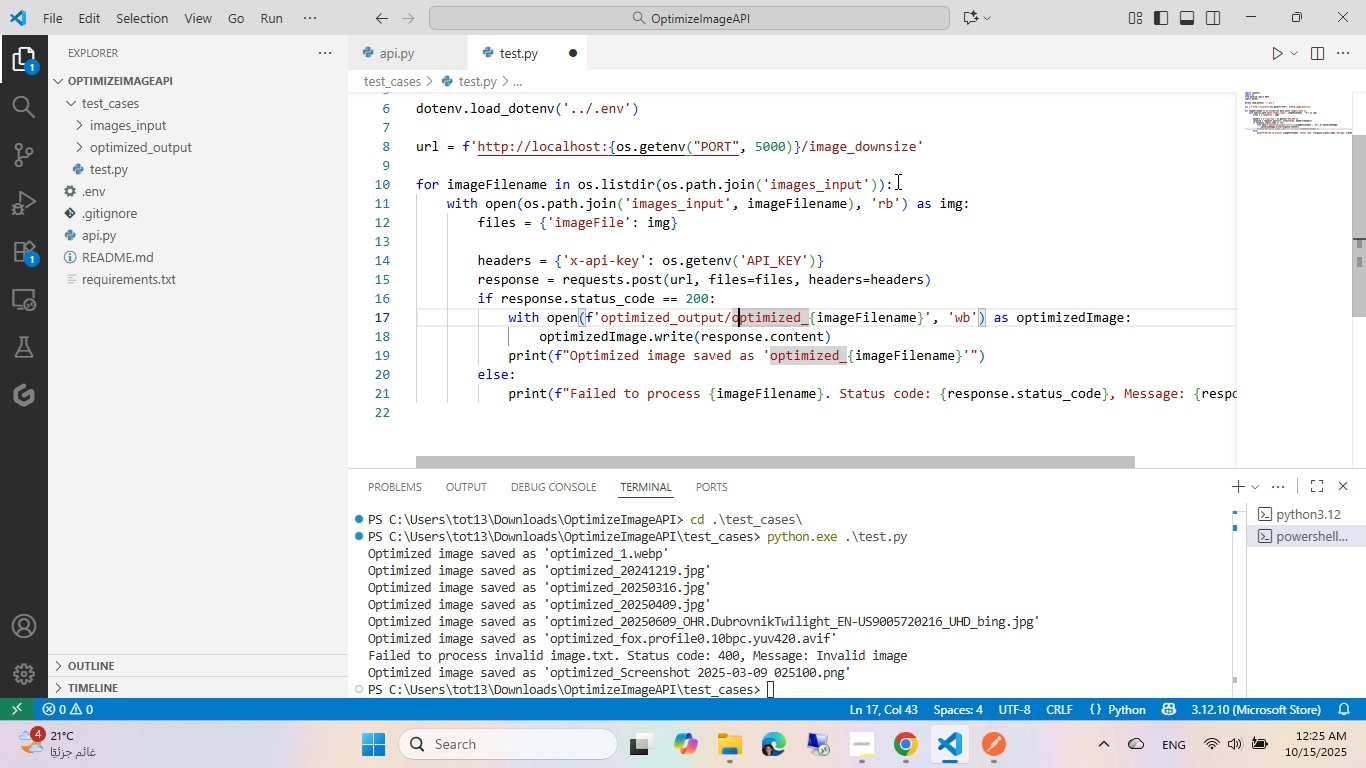 
left_click([898, 183])
 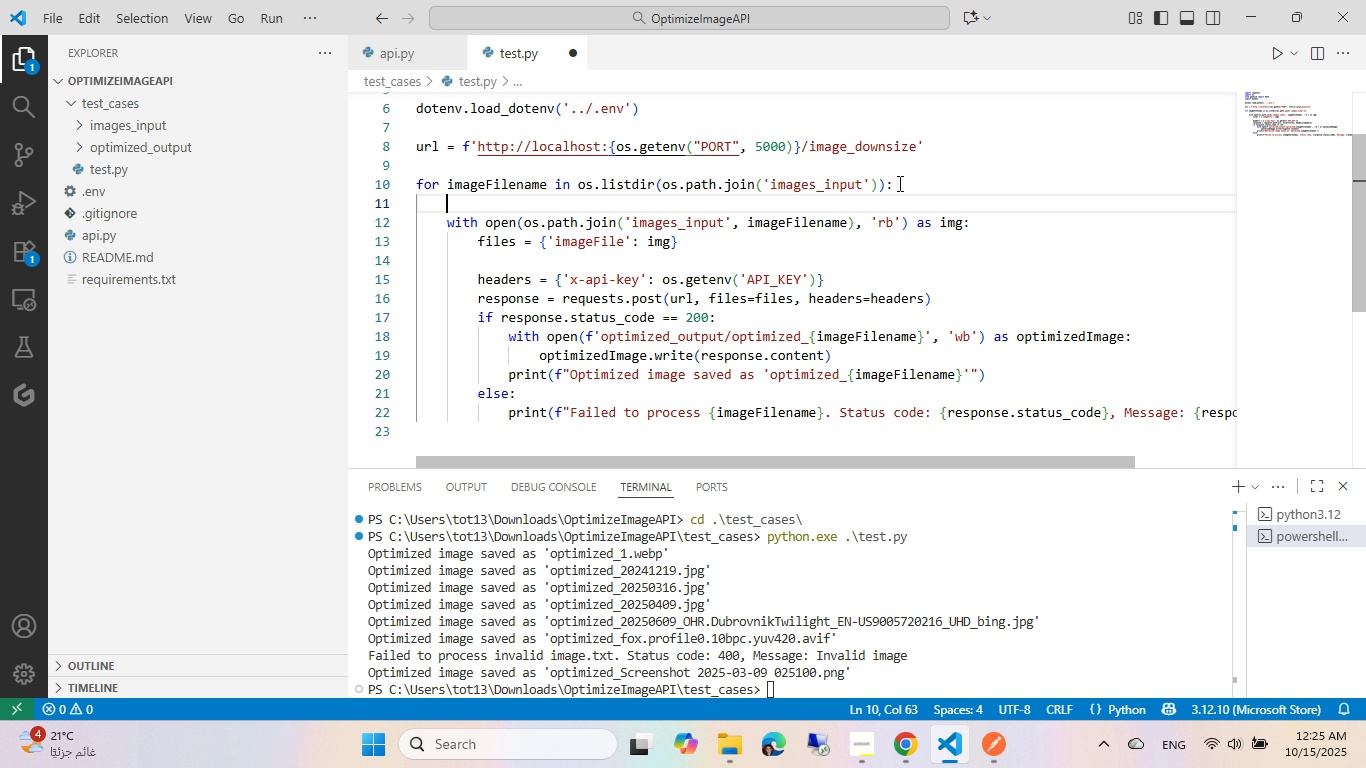 
key(NumpadEnter)
 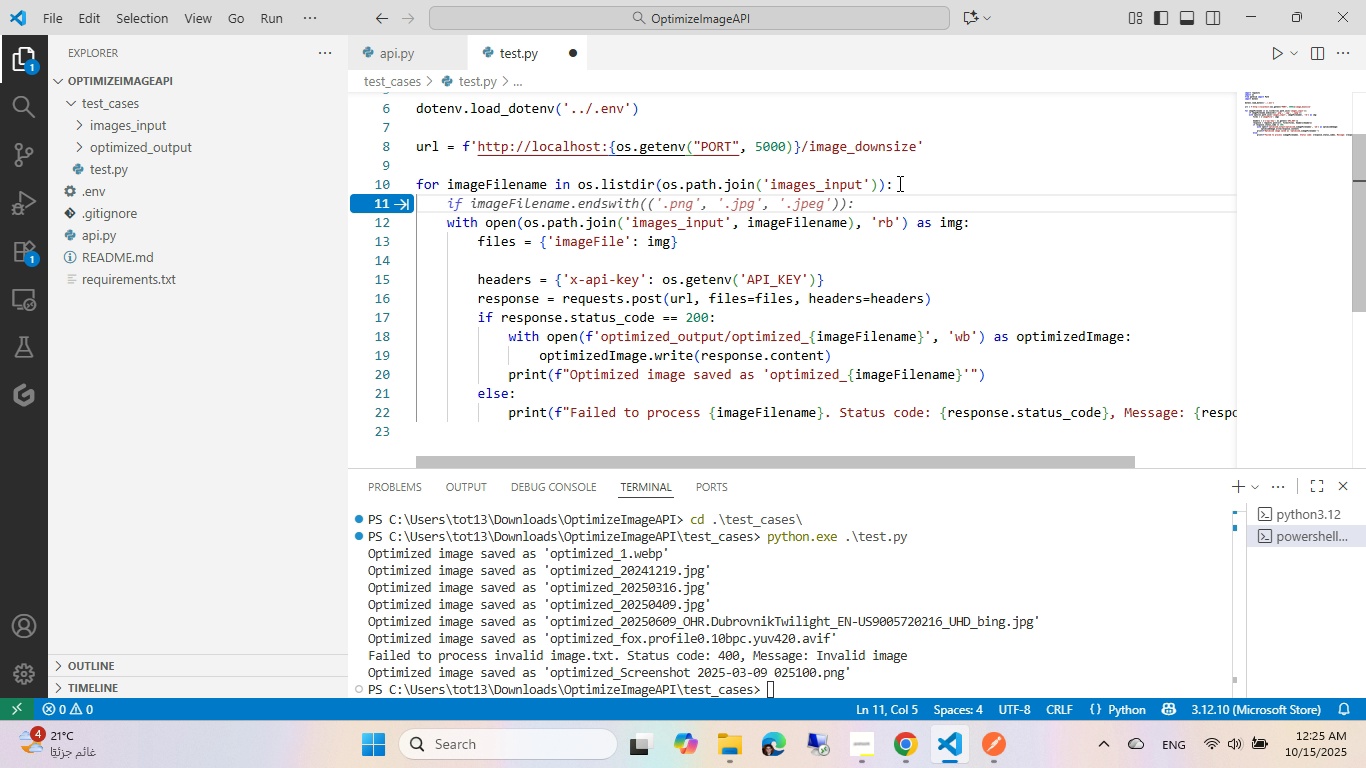 
type(n)
key(Backspace)
type(inut)
key(Tab)
key(Tab)
key(Escape)
 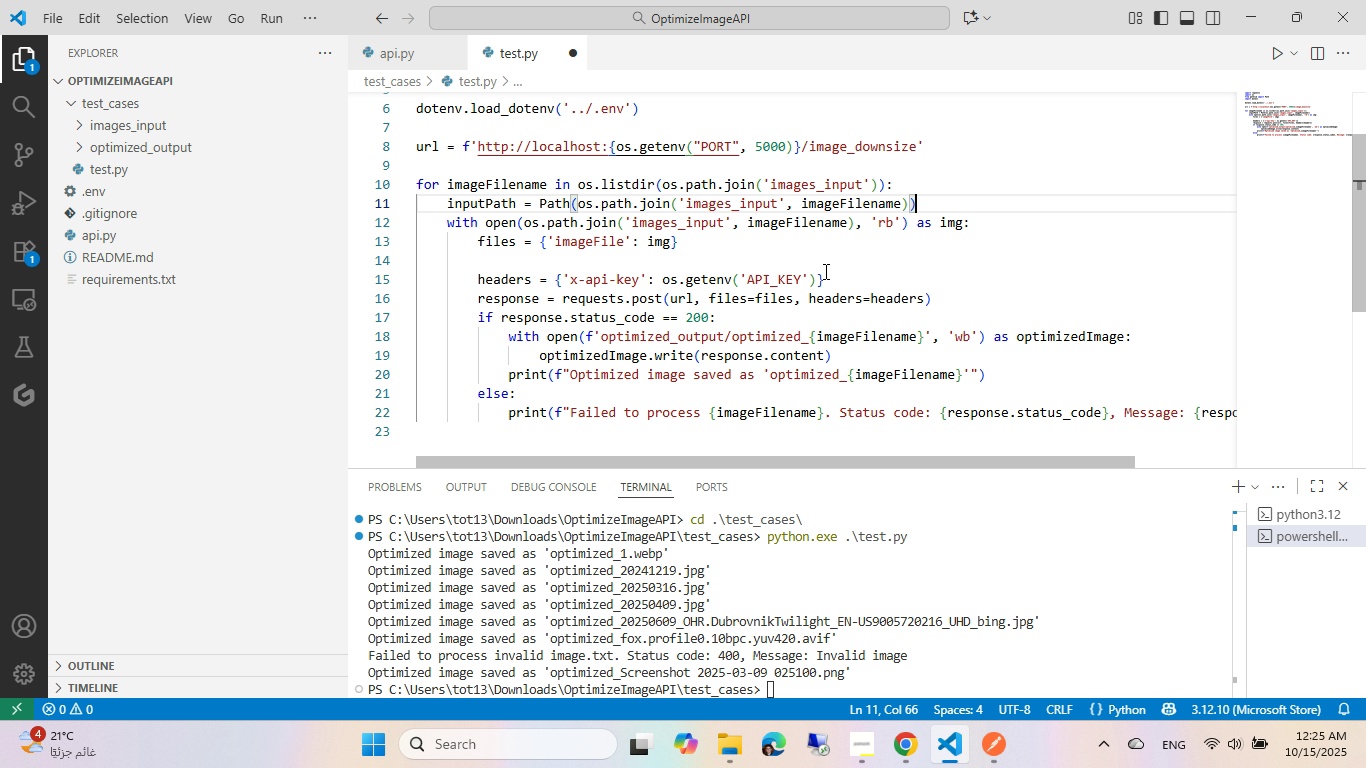 
hold_key(key=P, duration=20.48)
 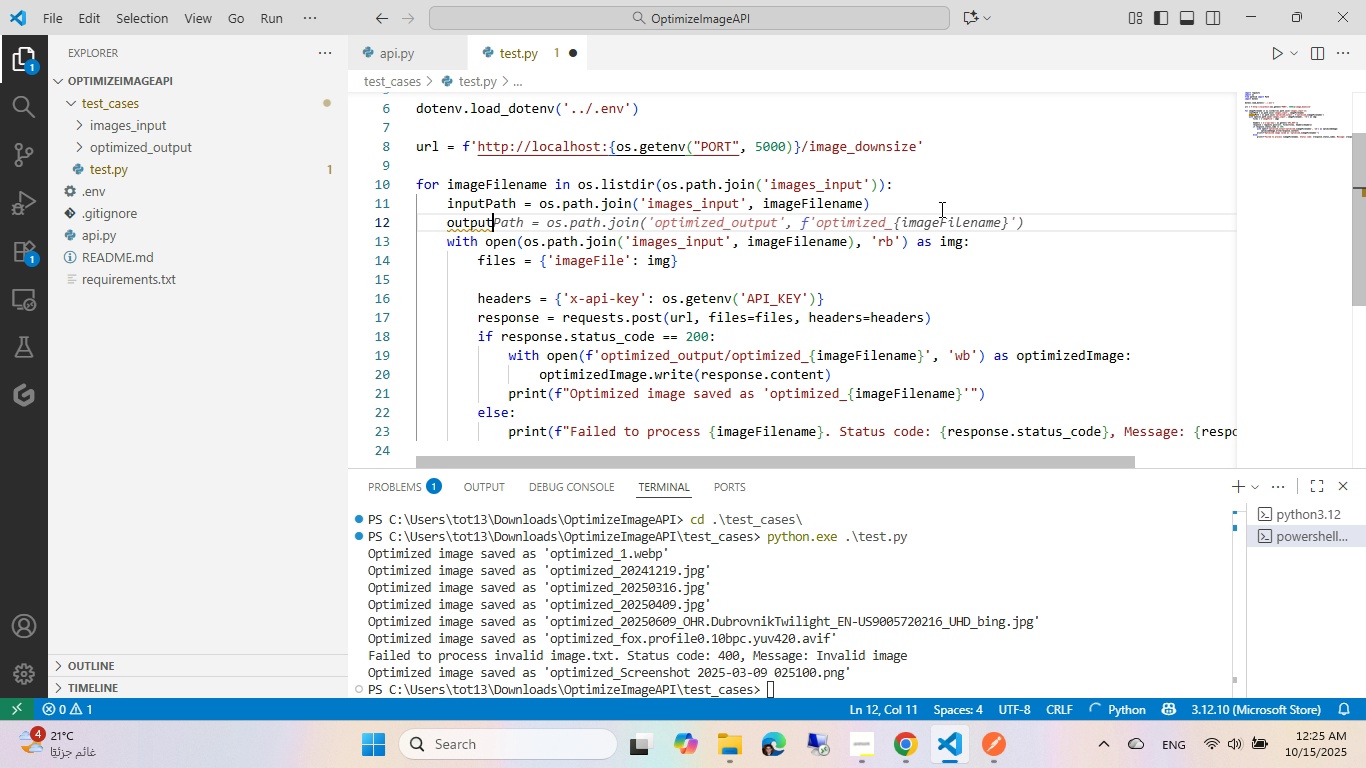 
key(Backspace)
 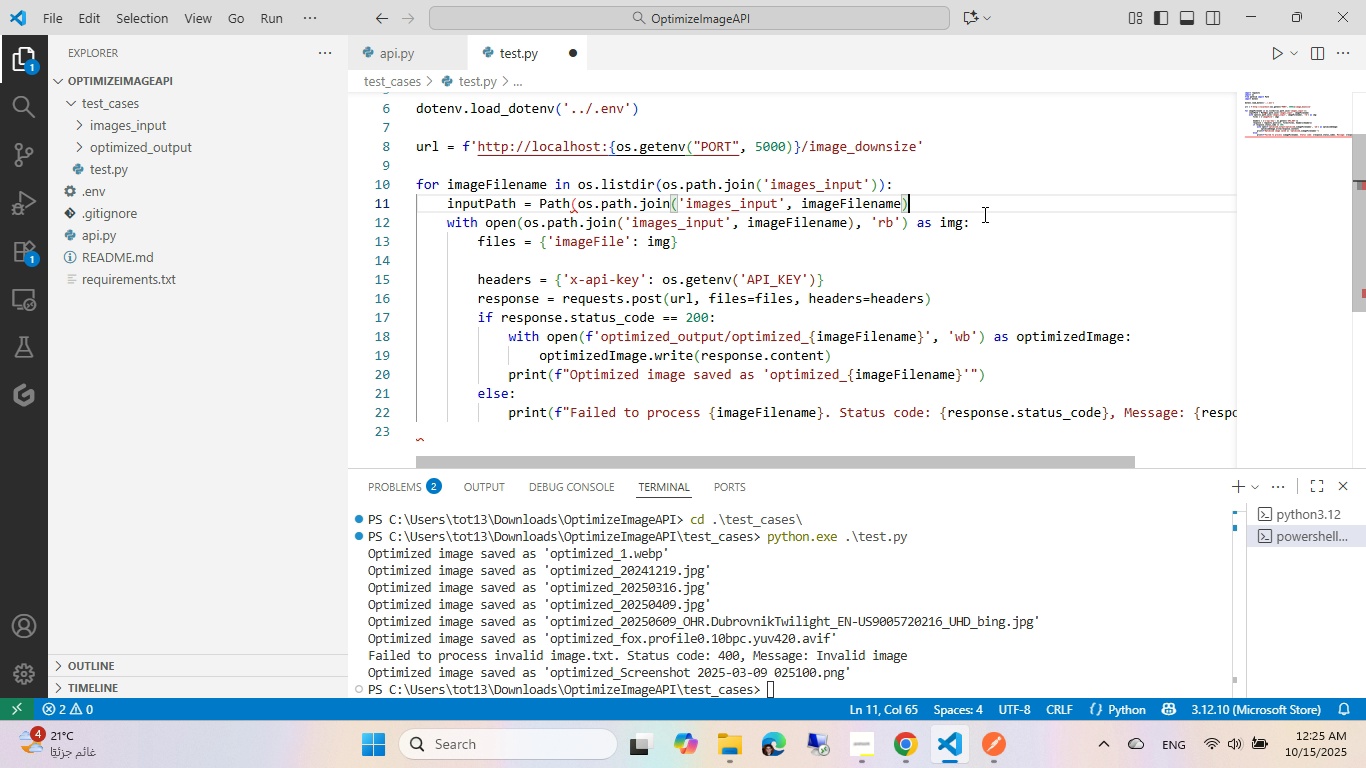 
hold_key(key=ArrowLeft, duration=1.53)
 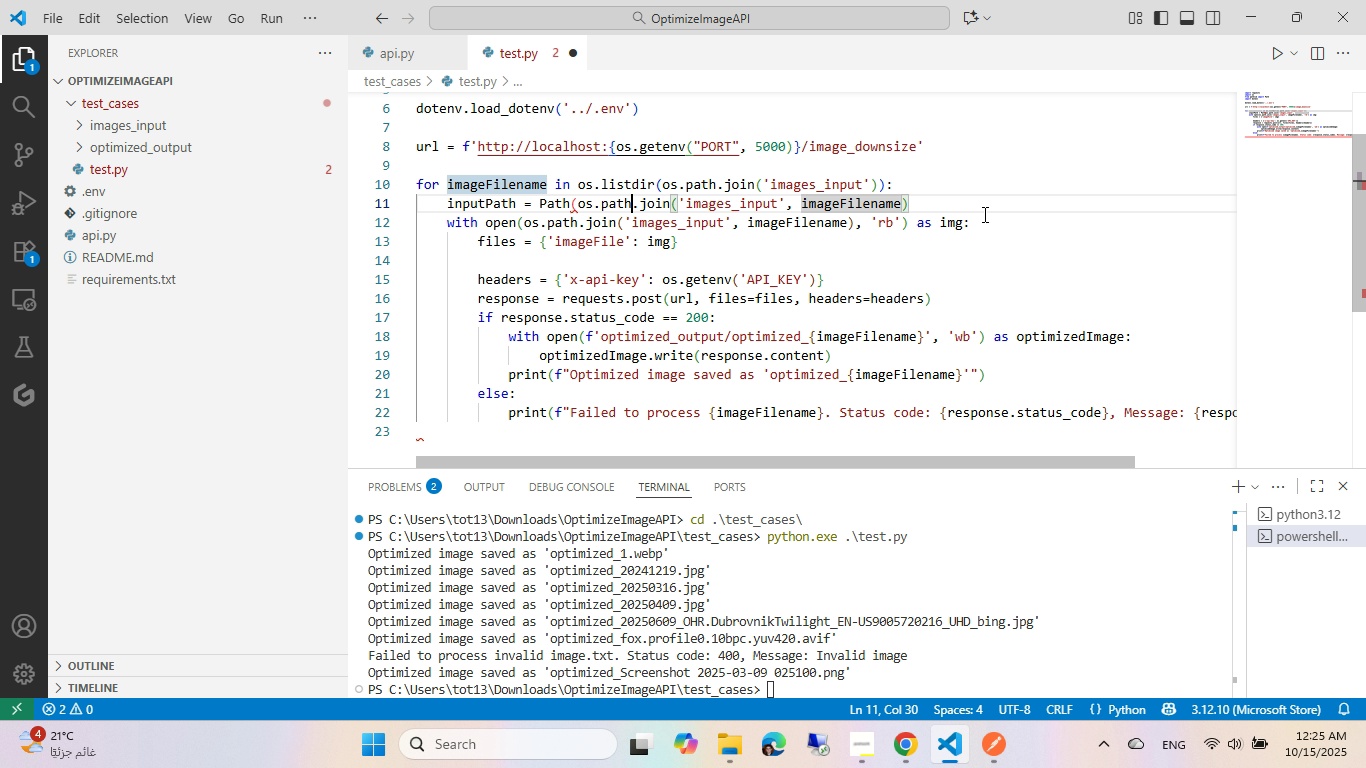 
key(ArrowLeft)
 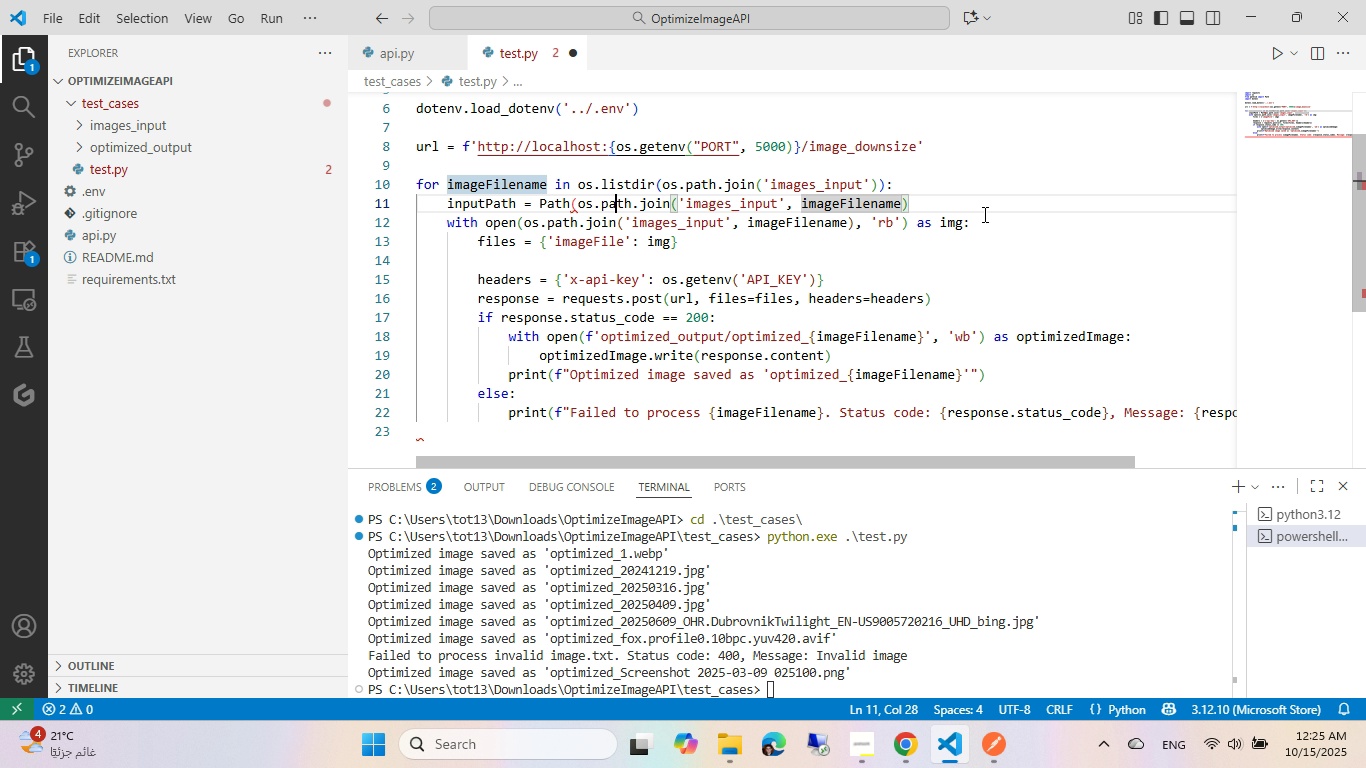 
key(ArrowLeft)
 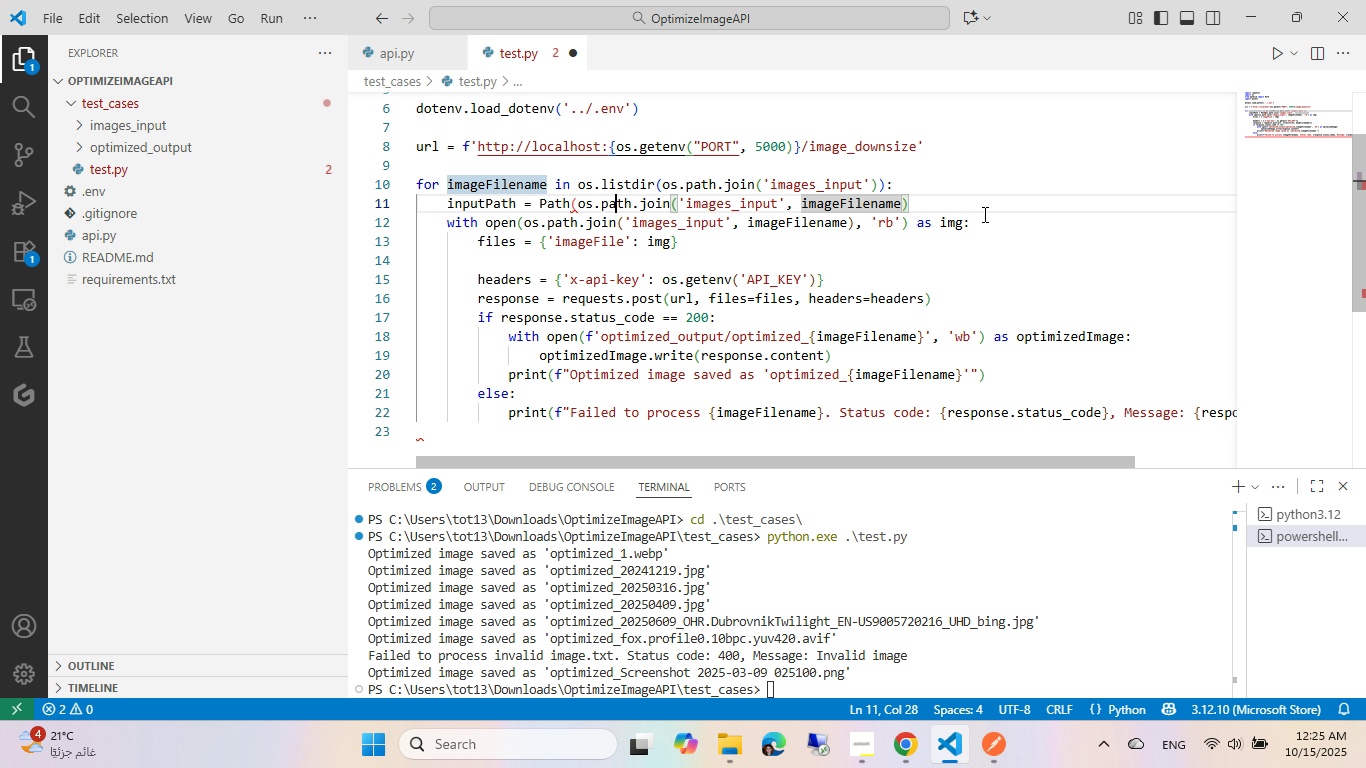 
key(ArrowLeft)
 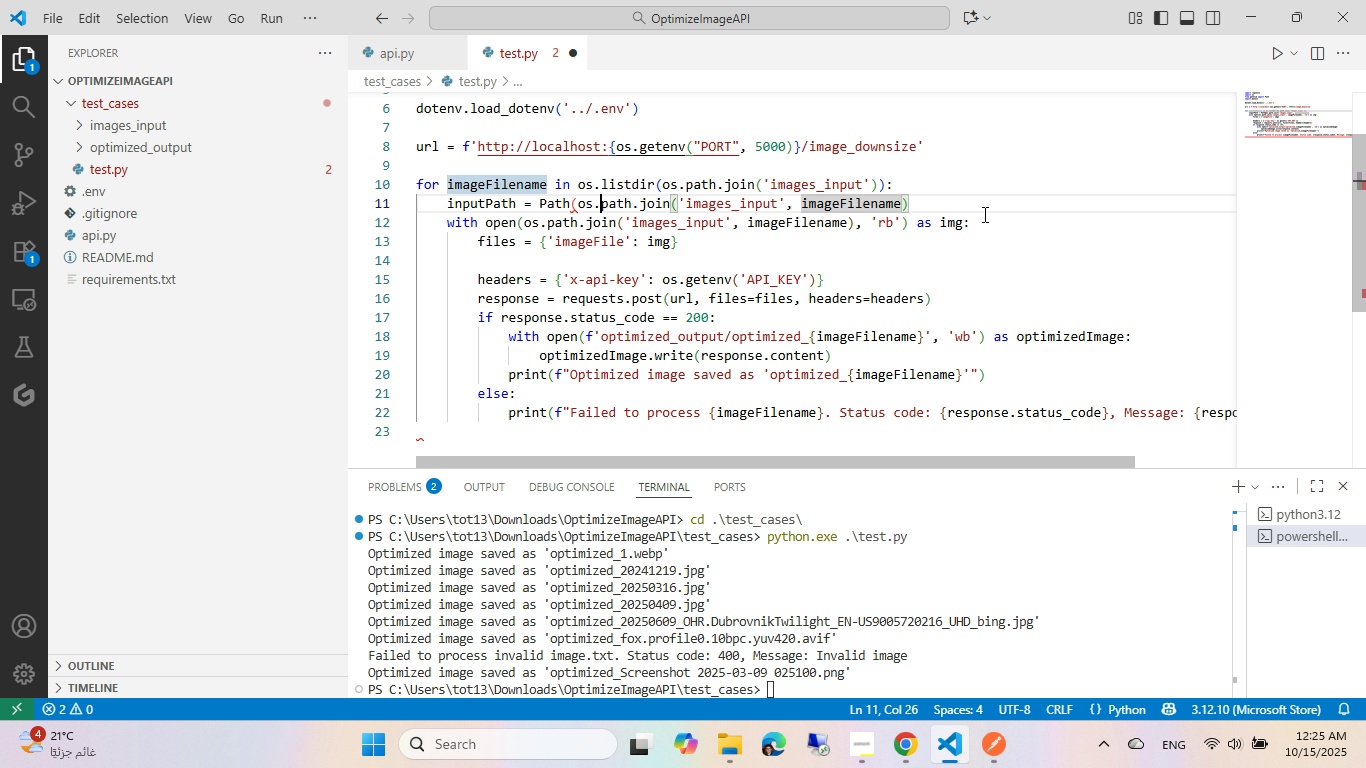 
key(ArrowLeft)
 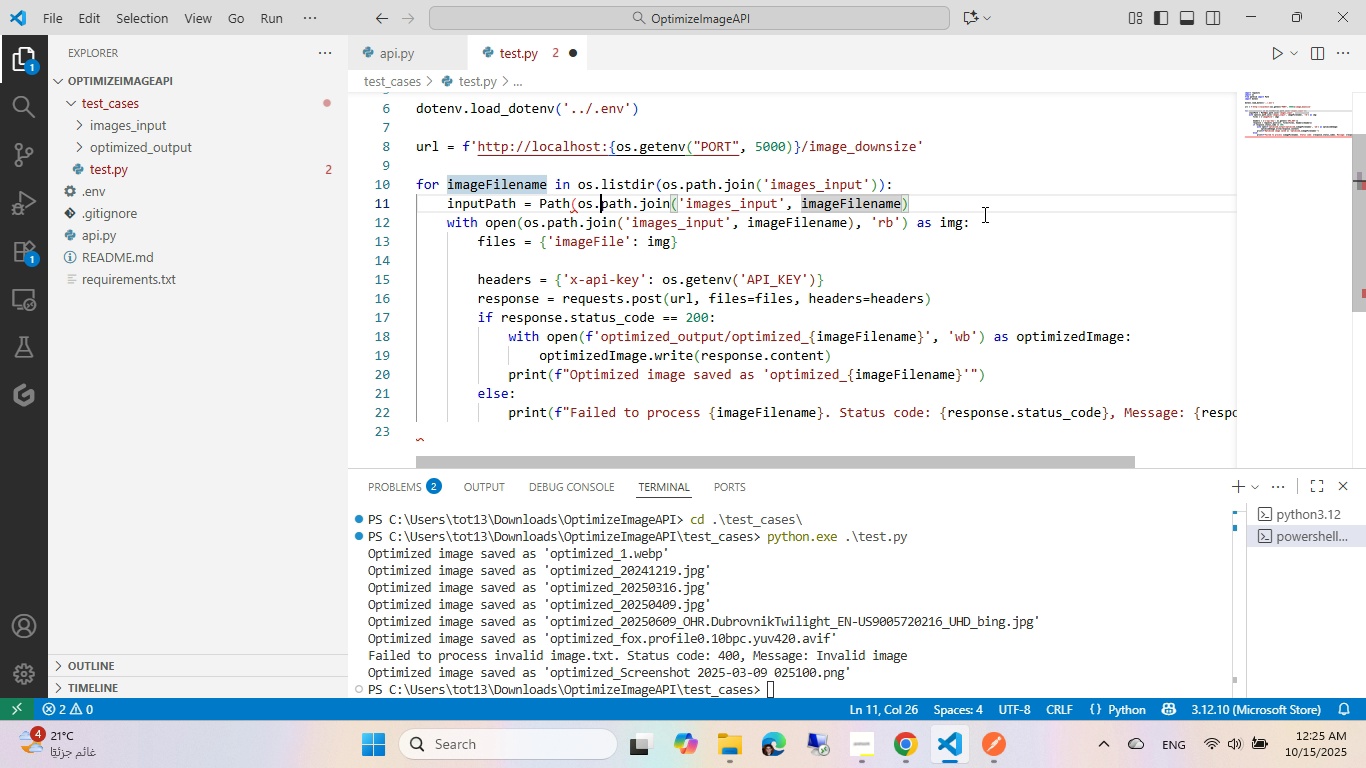 
key(ArrowLeft)
 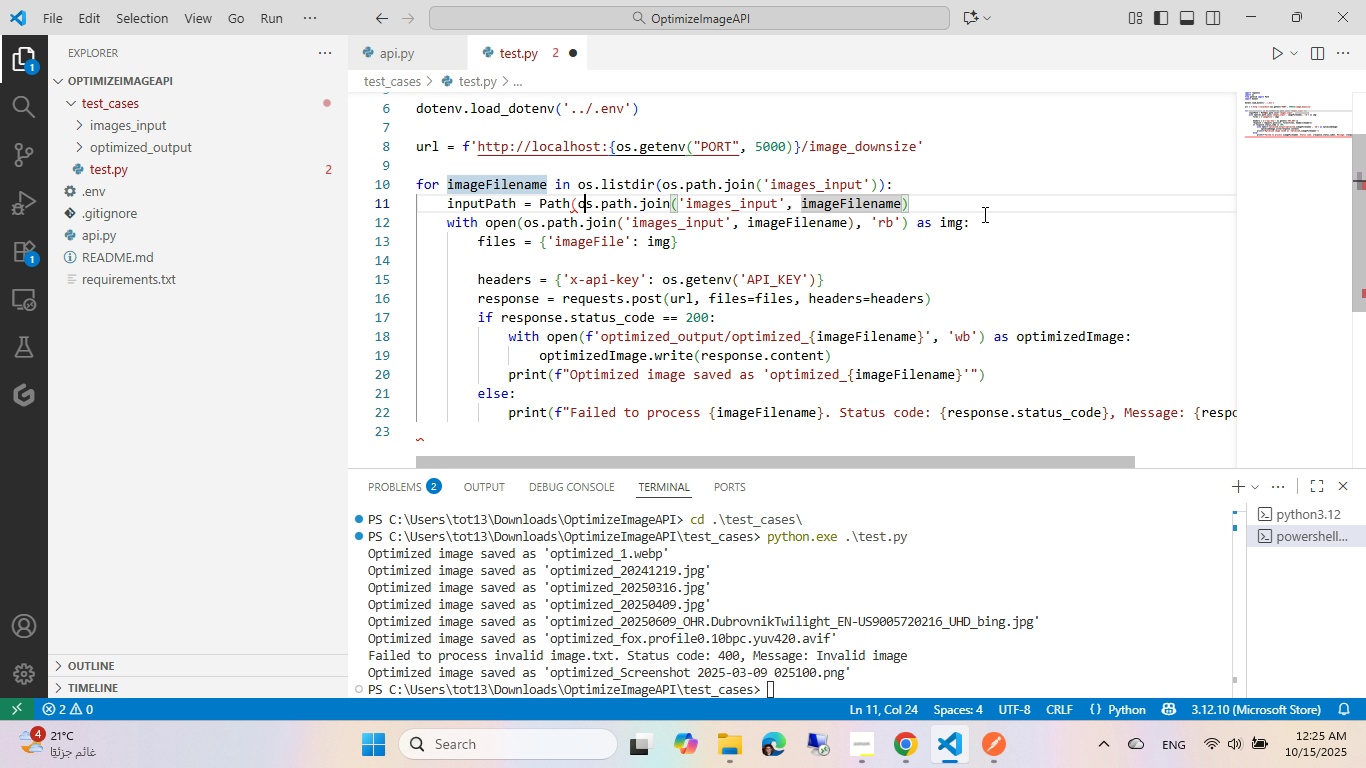 
key(ArrowLeft)
 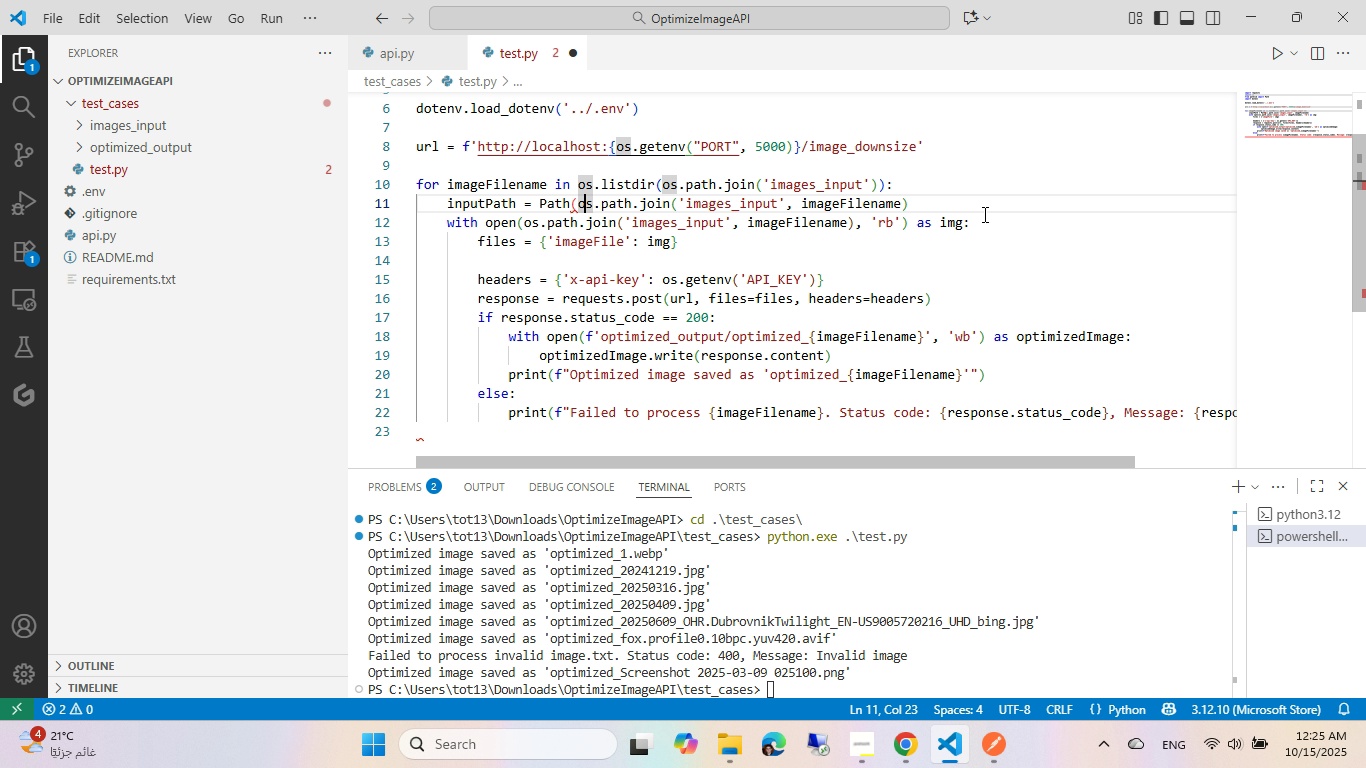 
key(ArrowLeft)
 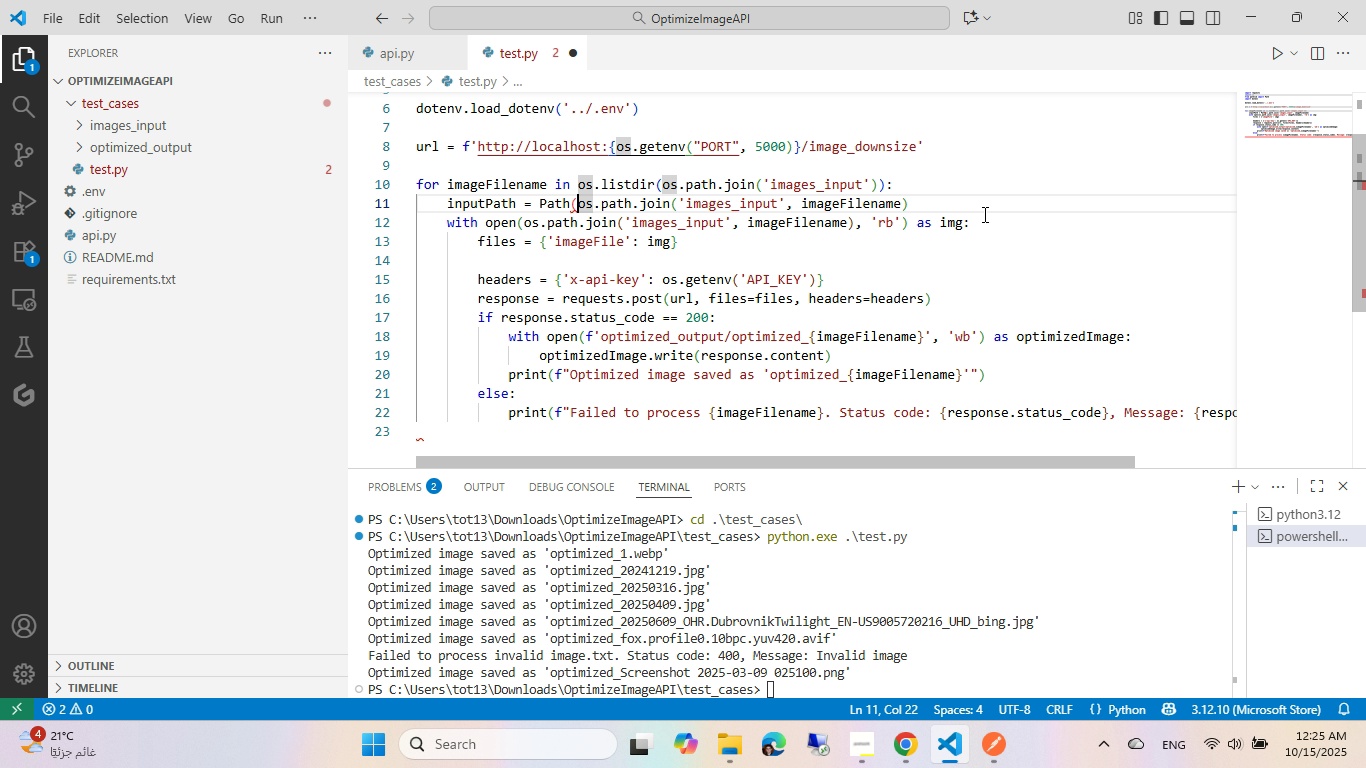 
key(Control+Backspace)
 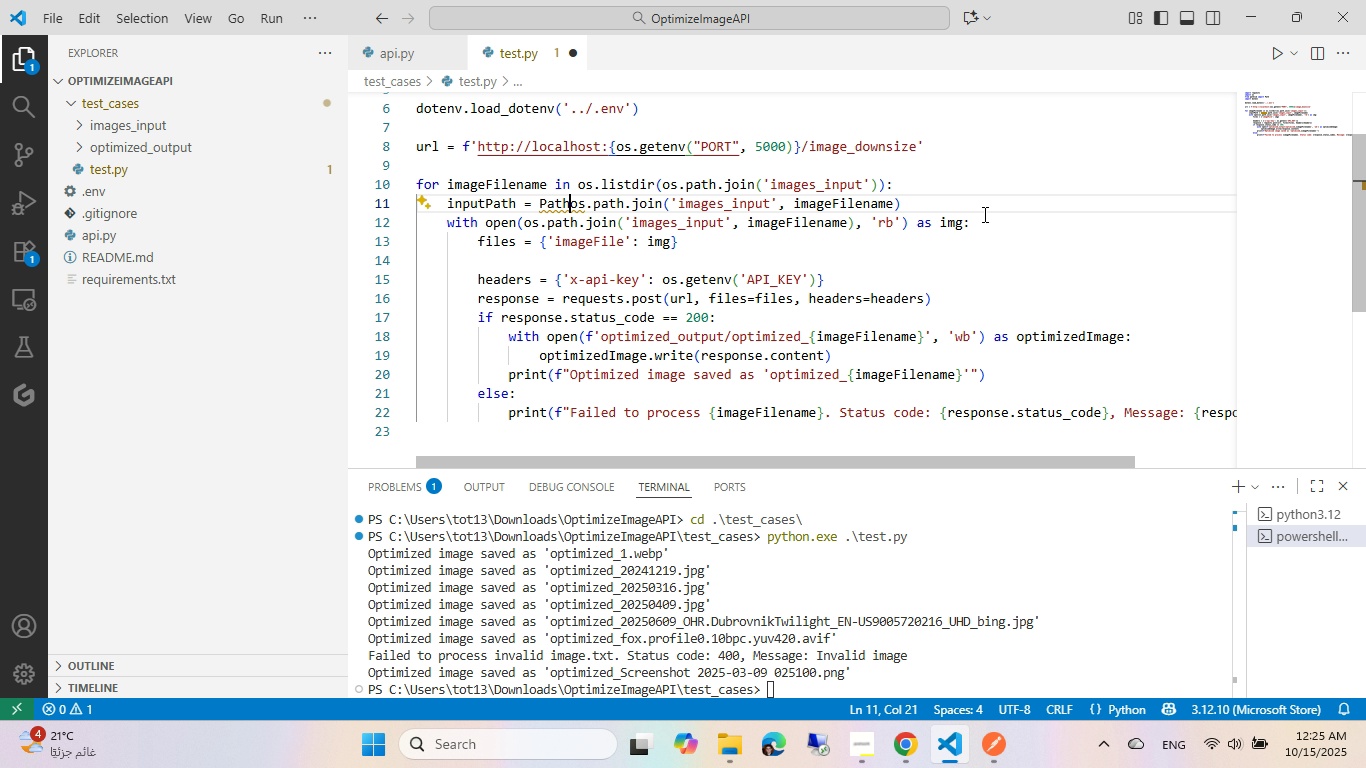 
key(Control+ControlLeft)
 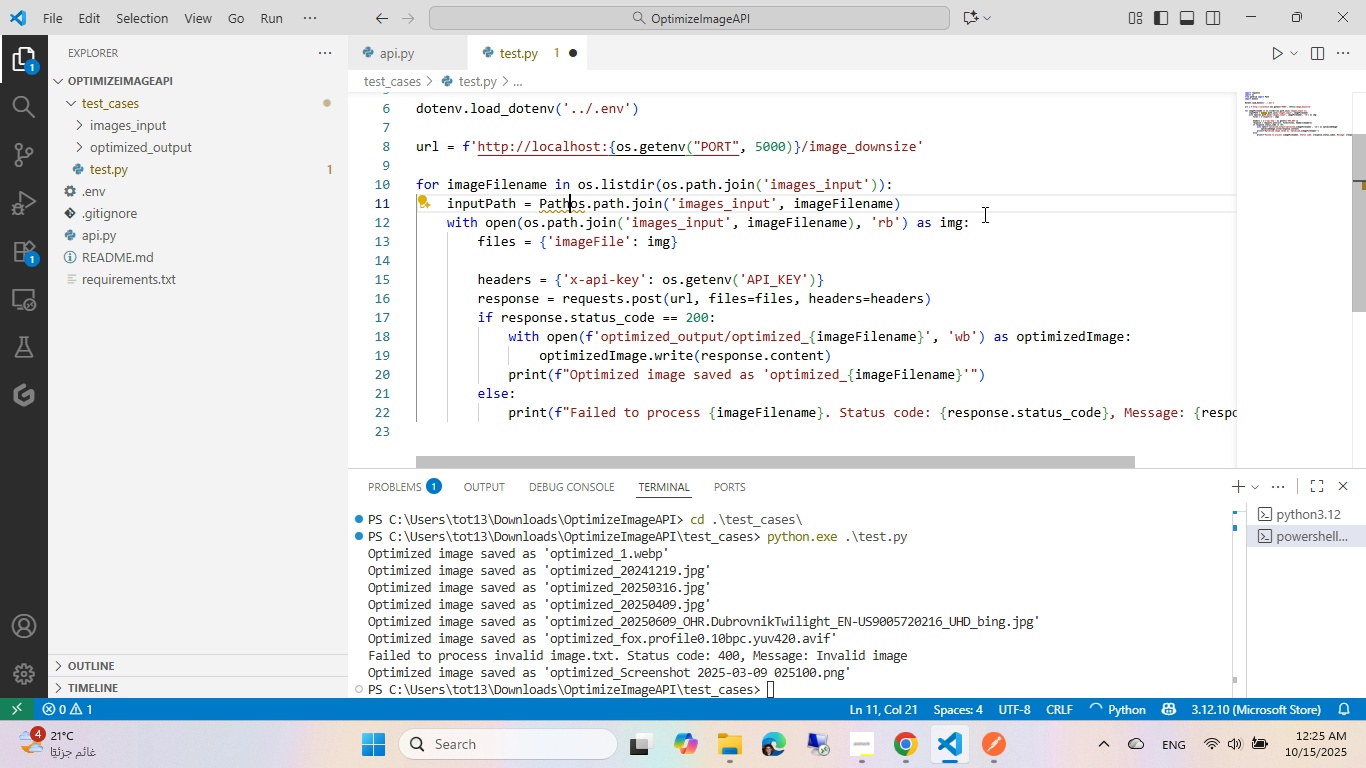 
key(Backspace)
 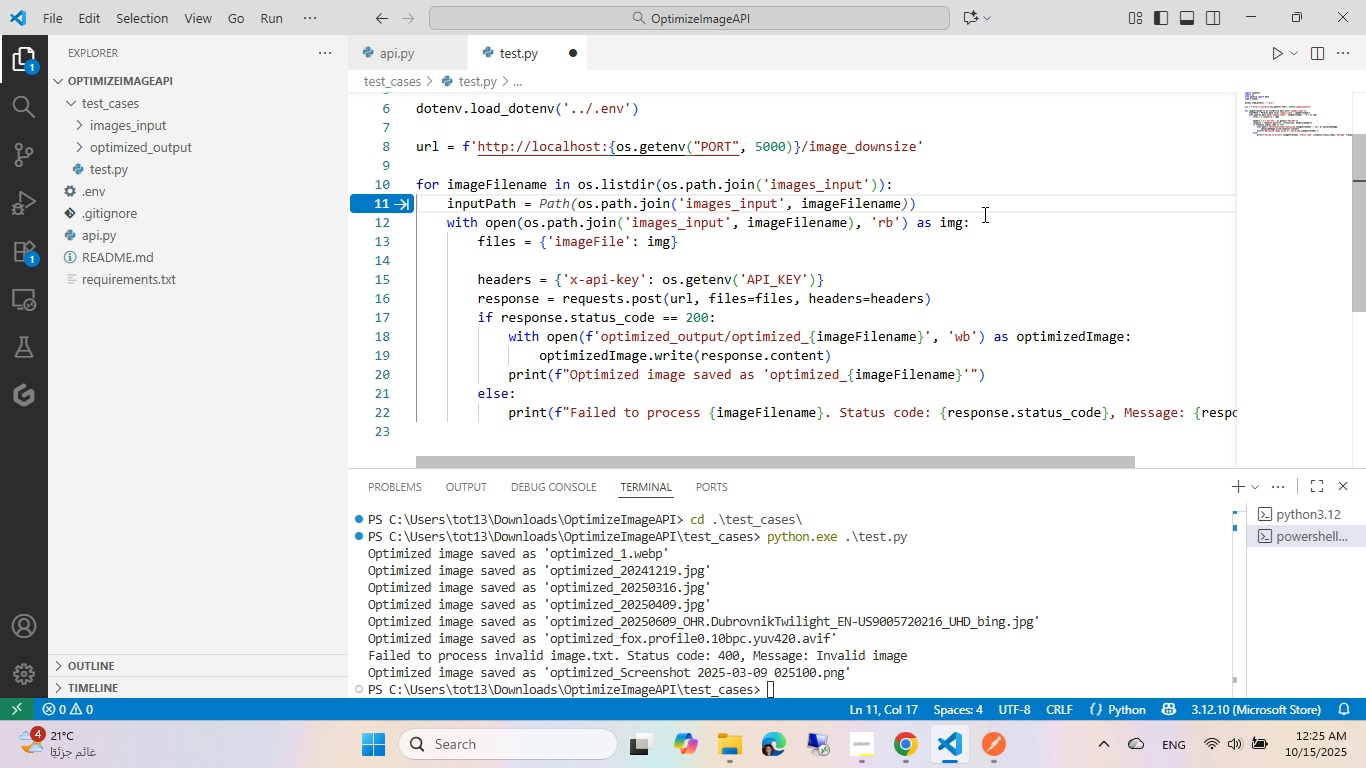 
key(Escape)
 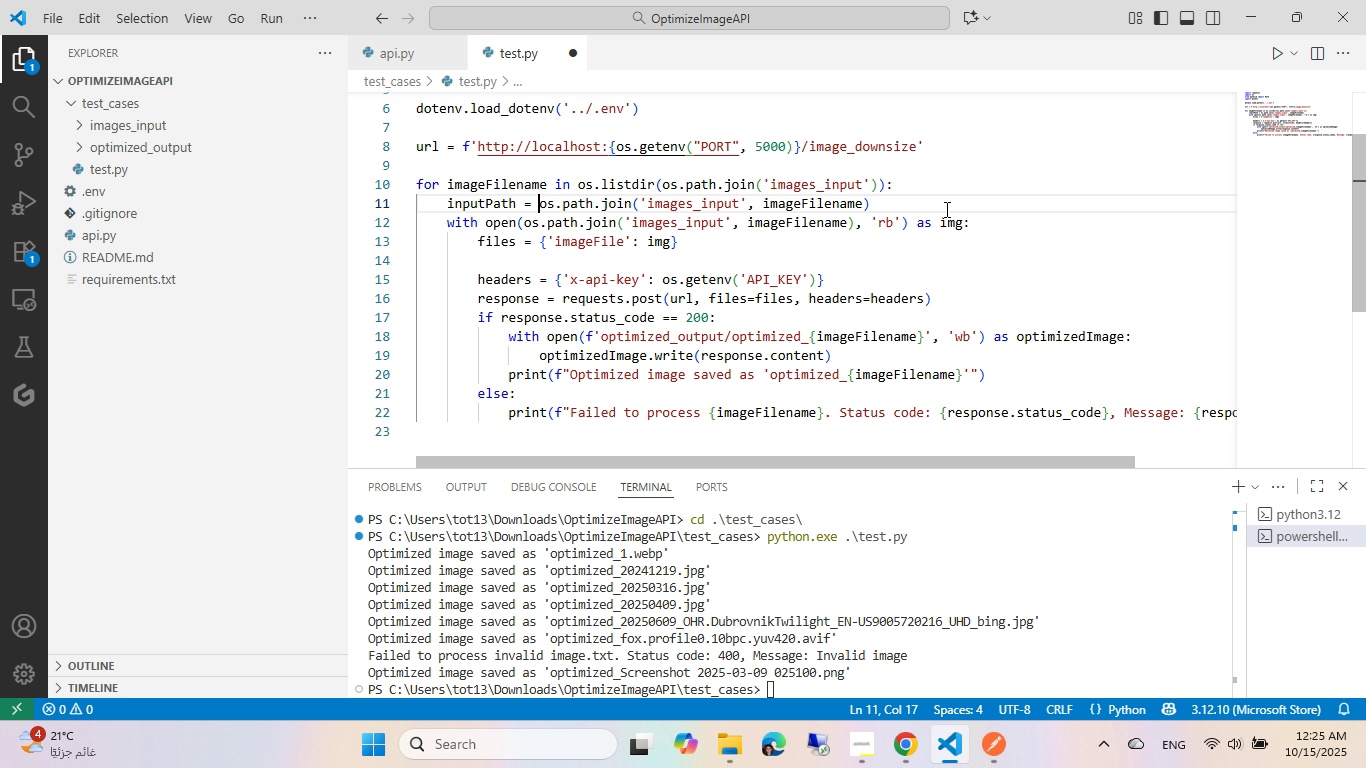 
left_click([940, 209])
 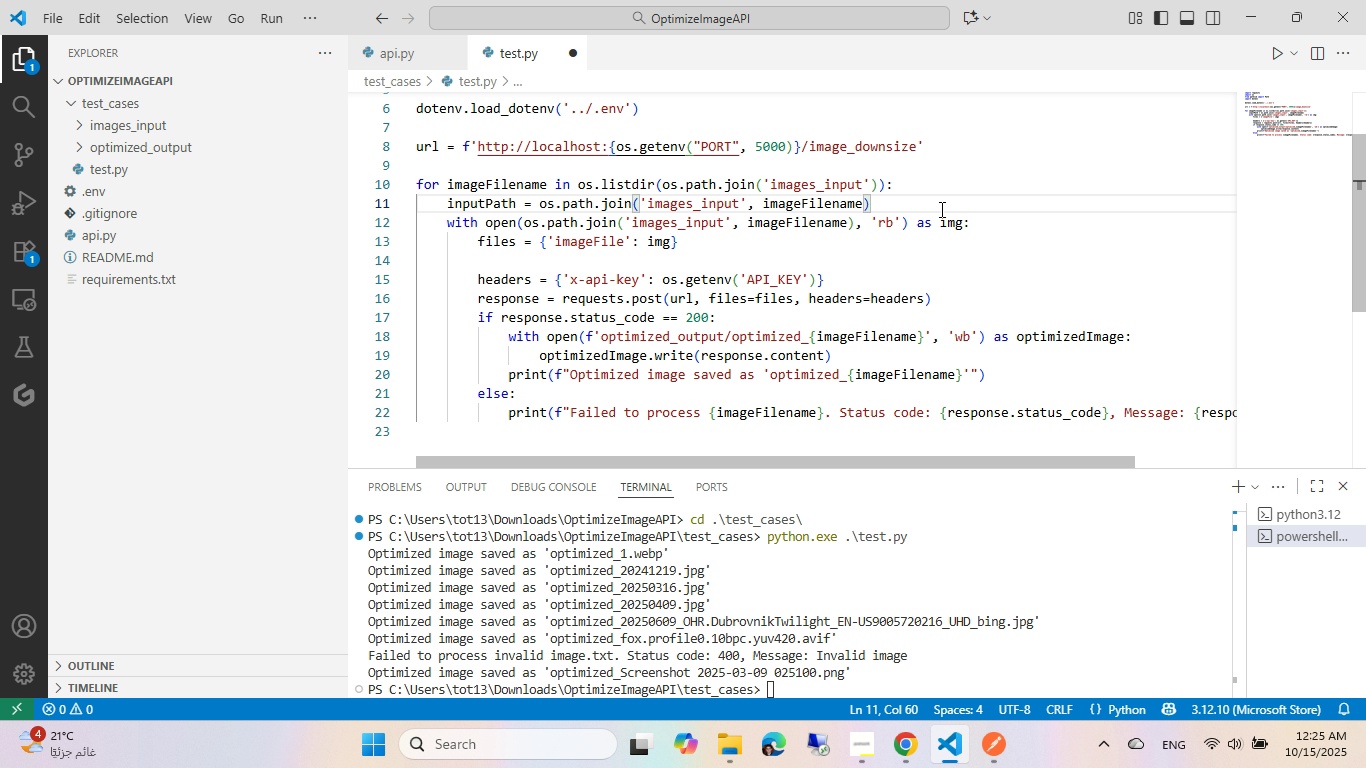 
key(NumpadEnter)
type(oututPath)
key(Tab)
 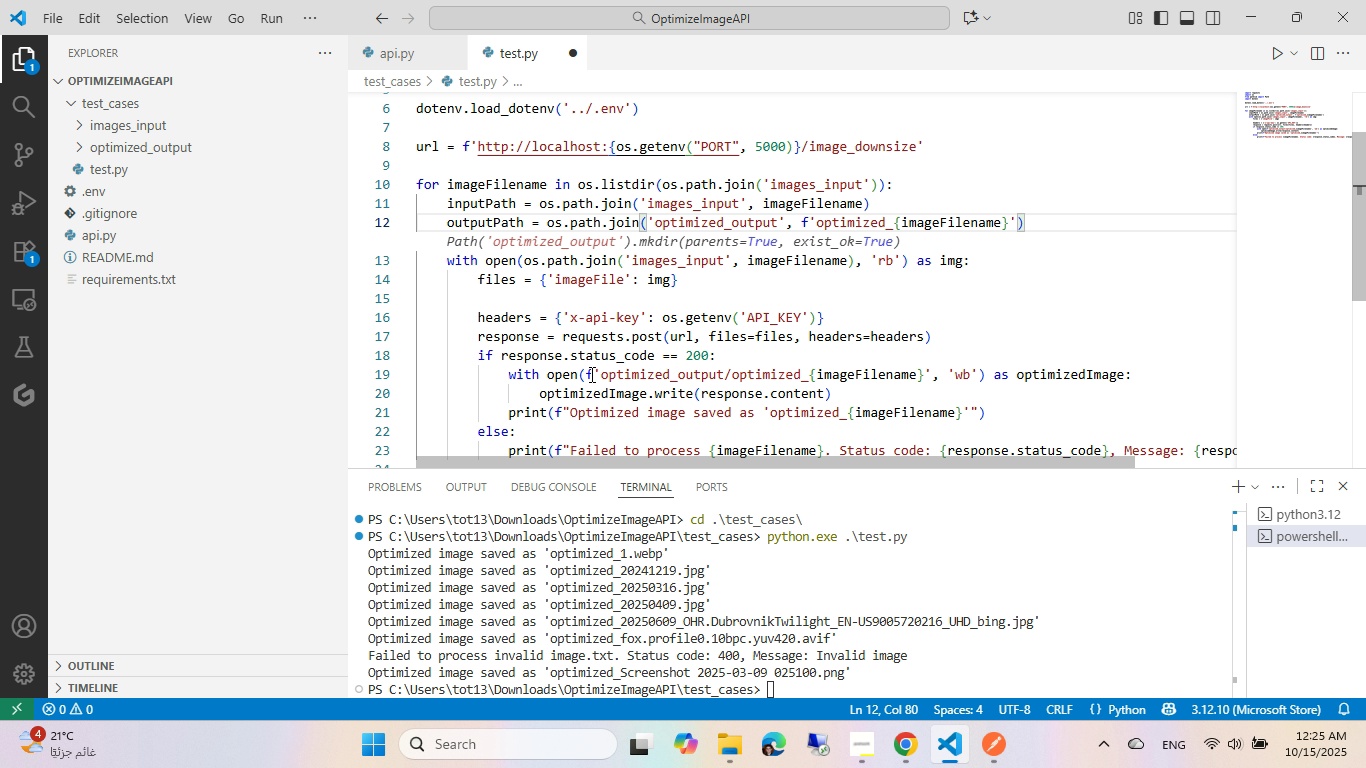 
wait(5.01)
 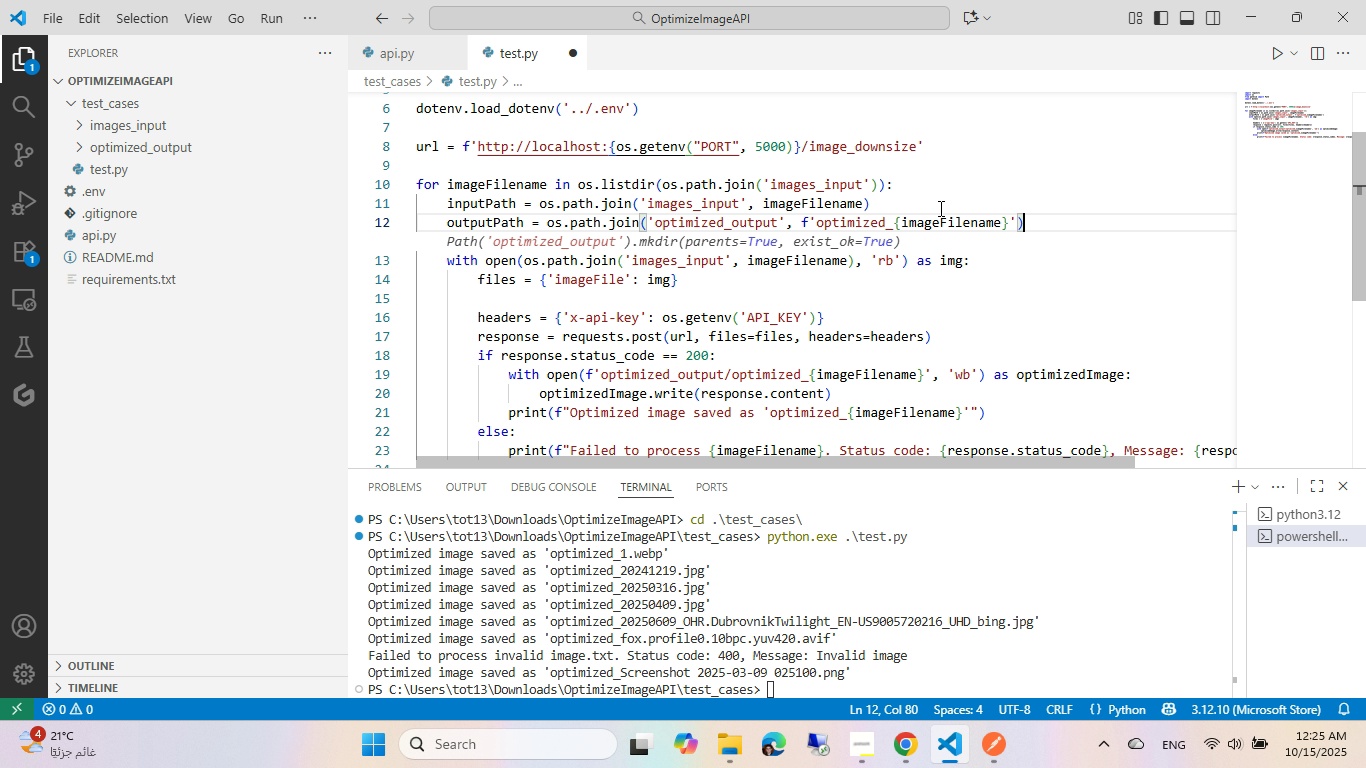 
left_click_drag(start_coordinate=[584, 371], to_coordinate=[800, 369])
 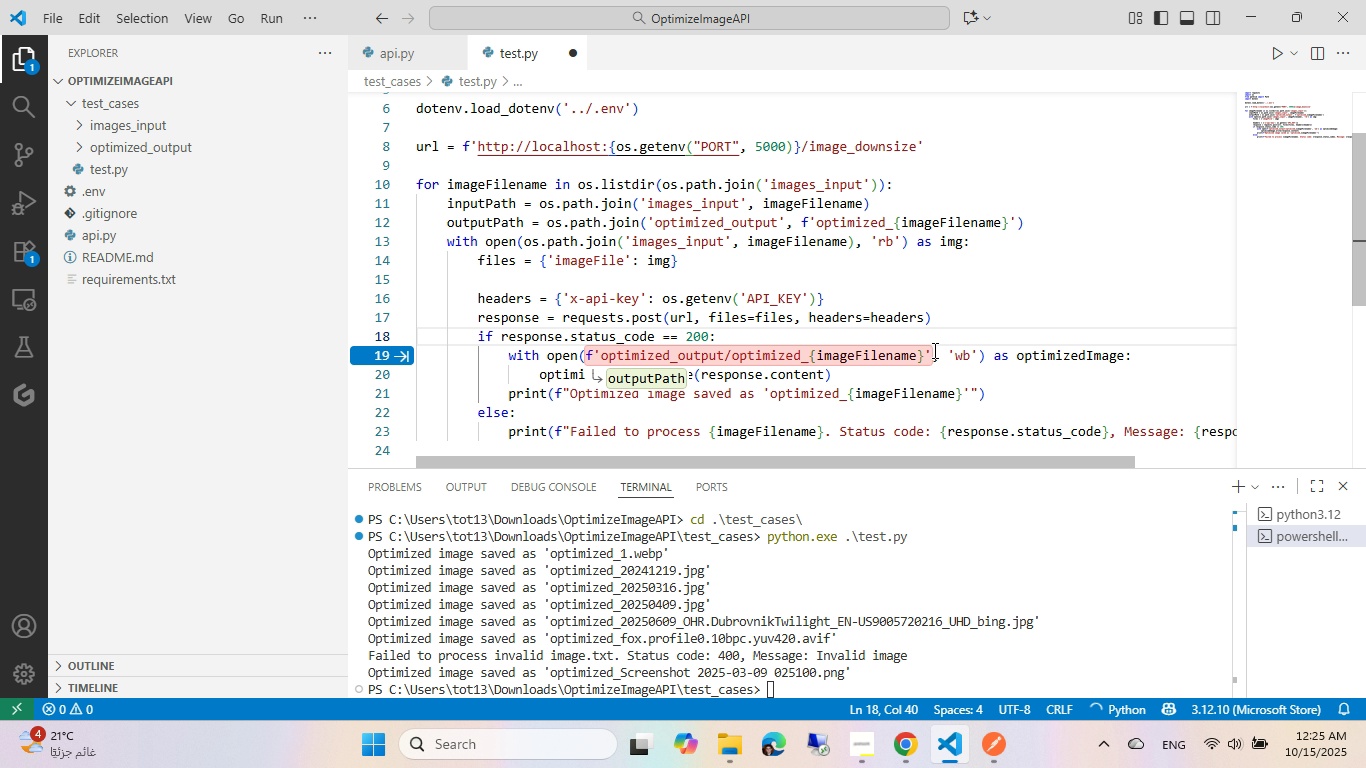 
left_click_drag(start_coordinate=[930, 350], to_coordinate=[587, 354])
 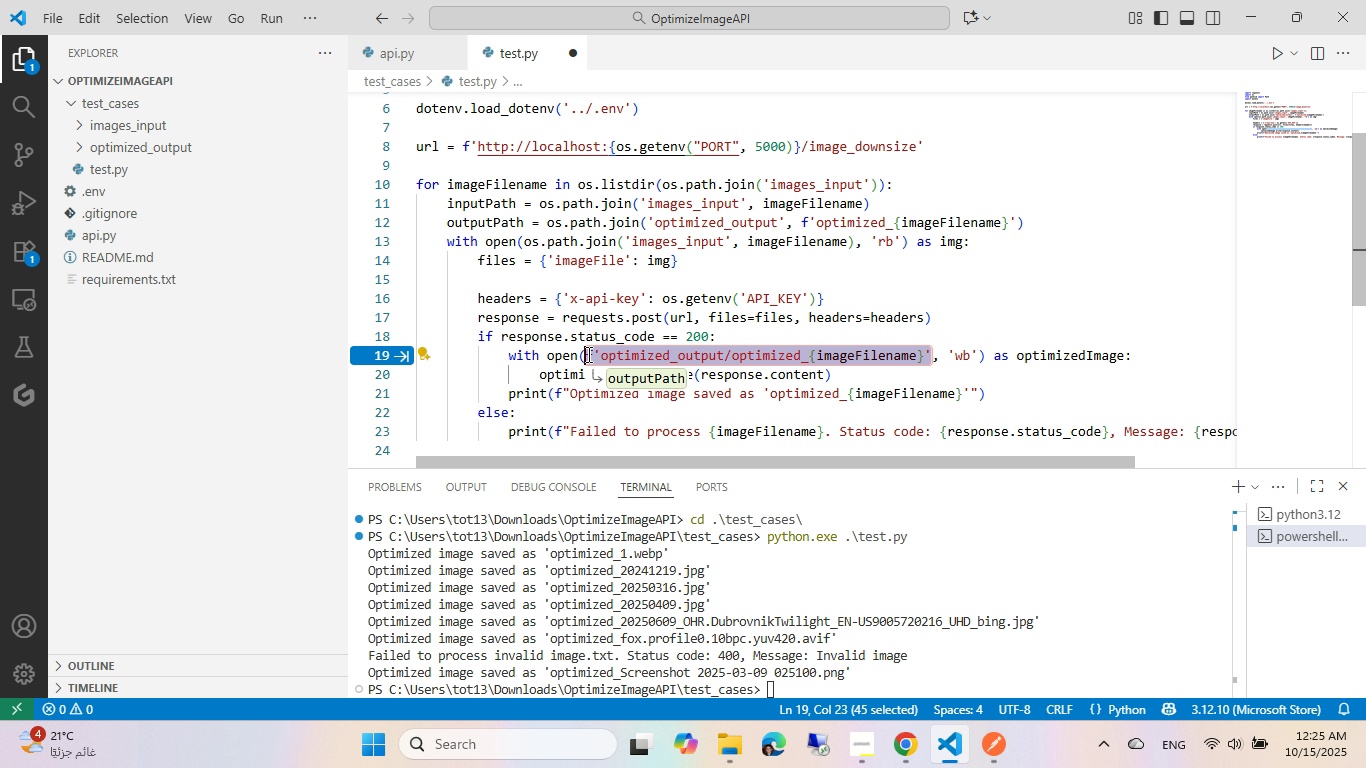 
key(Control+ControlLeft)
 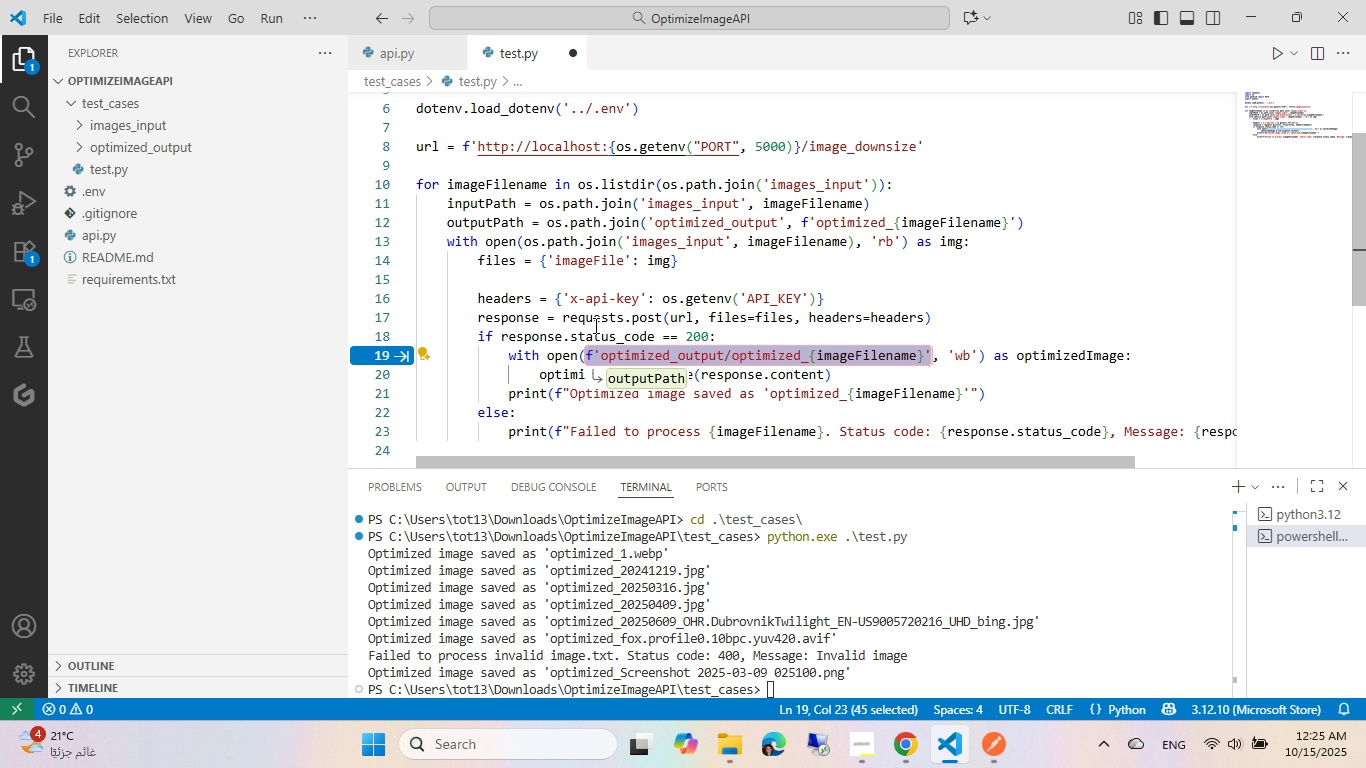 
key(Control+C)
 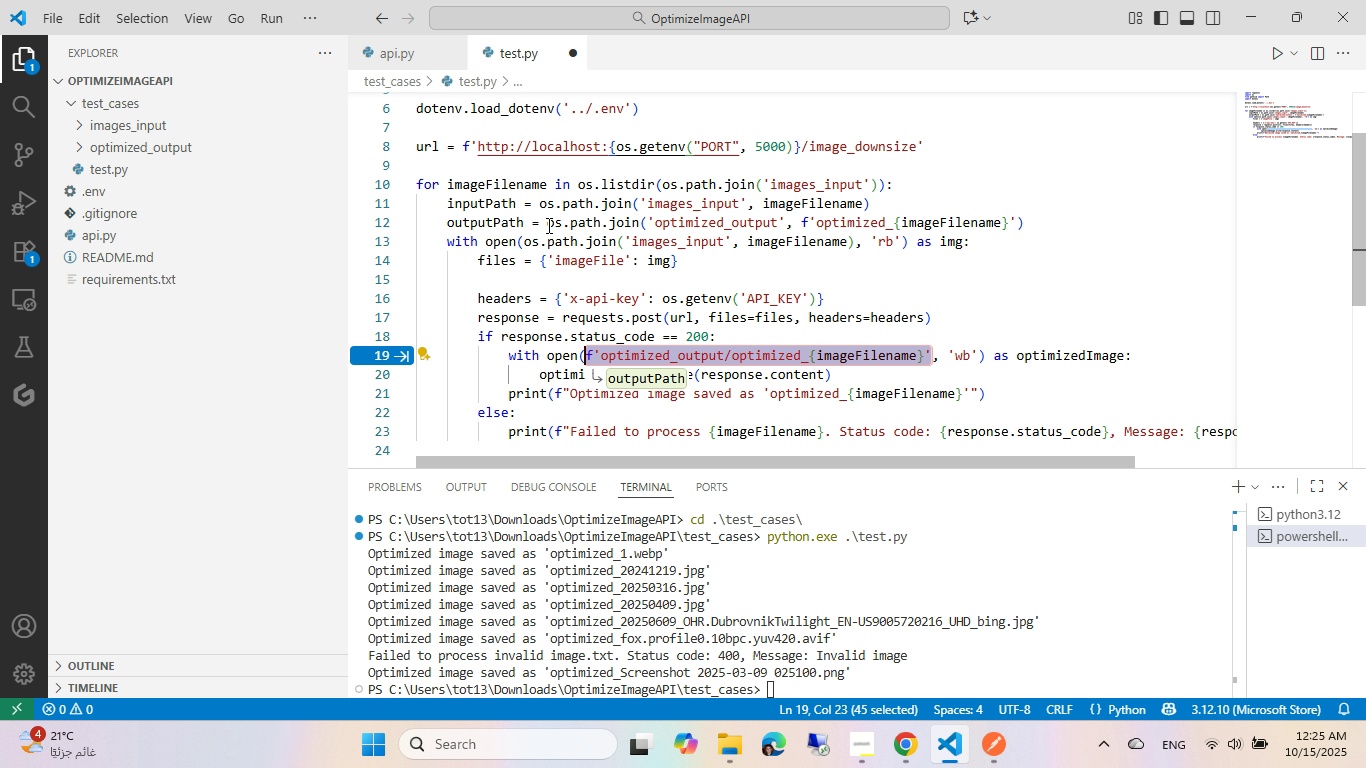 
left_click_drag(start_coordinate=[547, 225], to_coordinate=[1034, 220])
 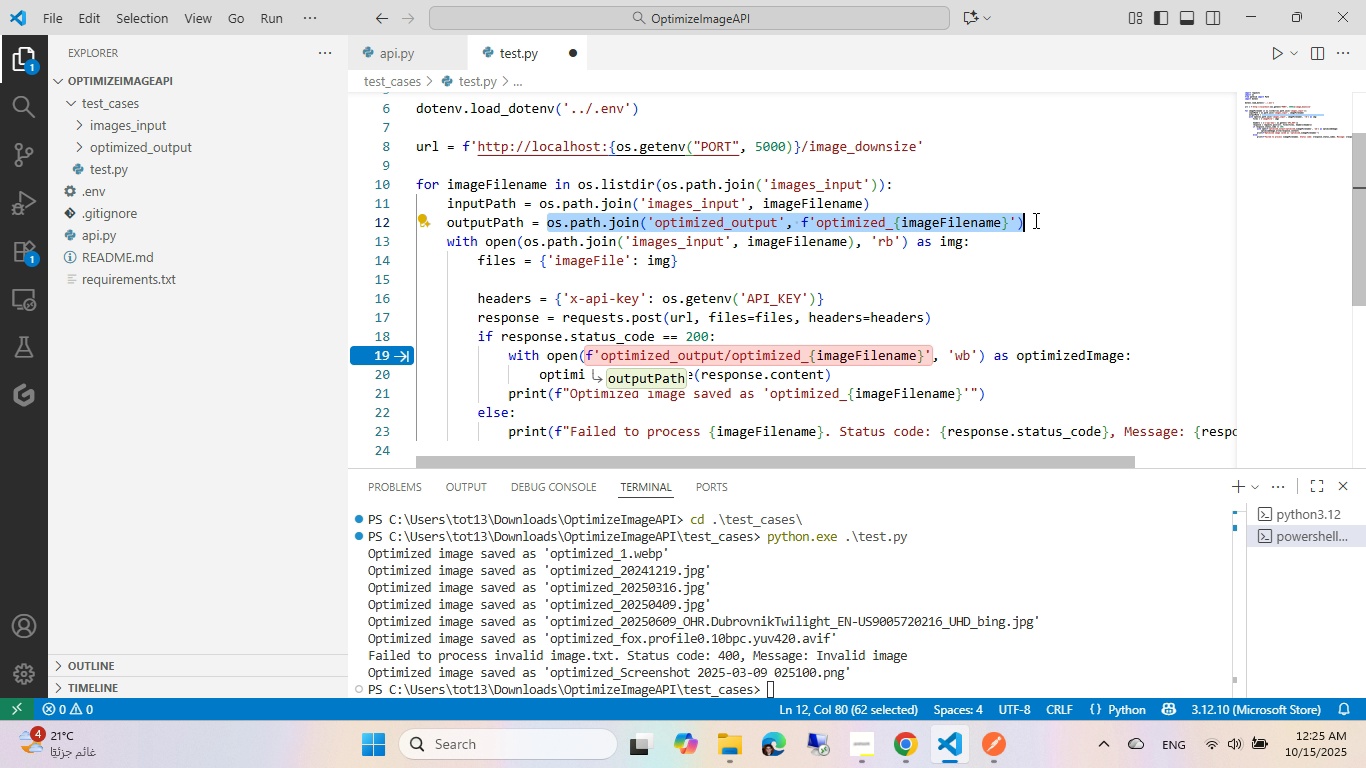 
key(Control+ControlLeft)
 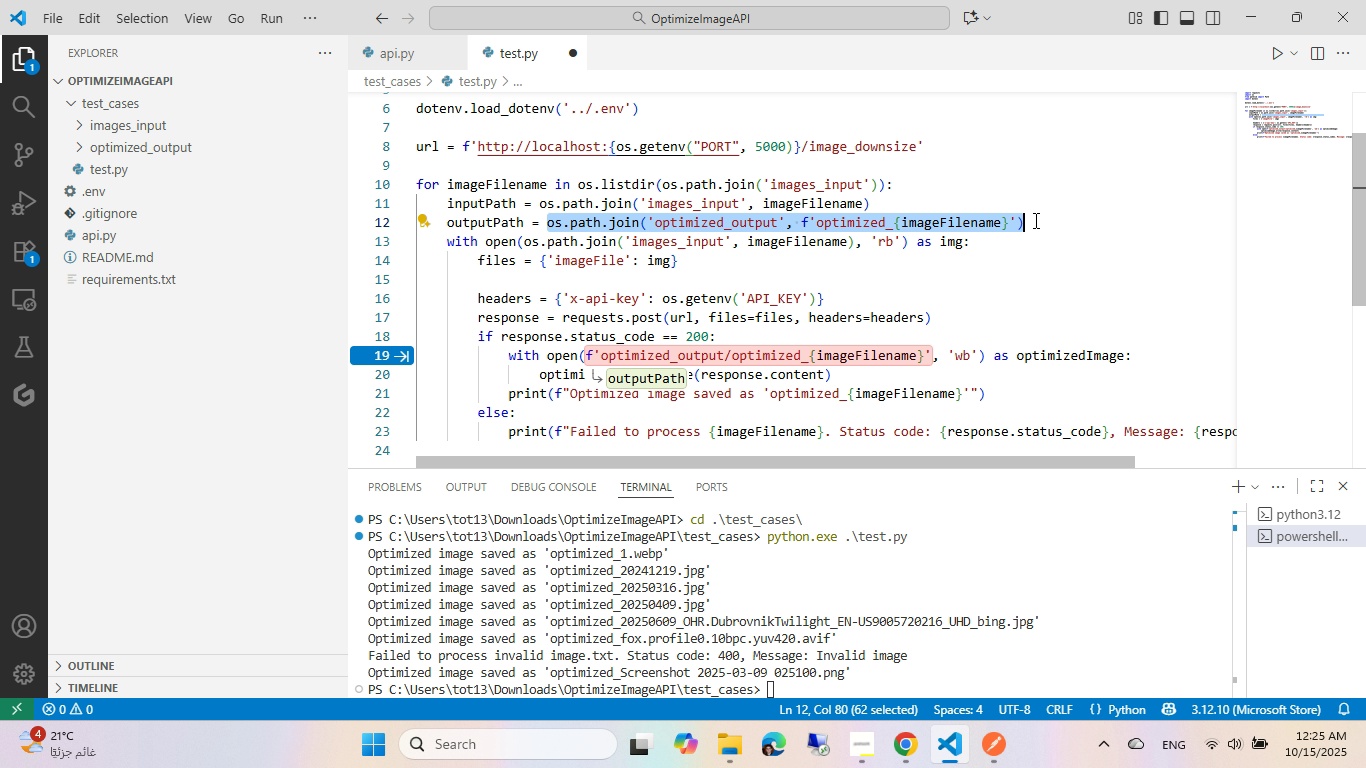 
key(Control+V)
 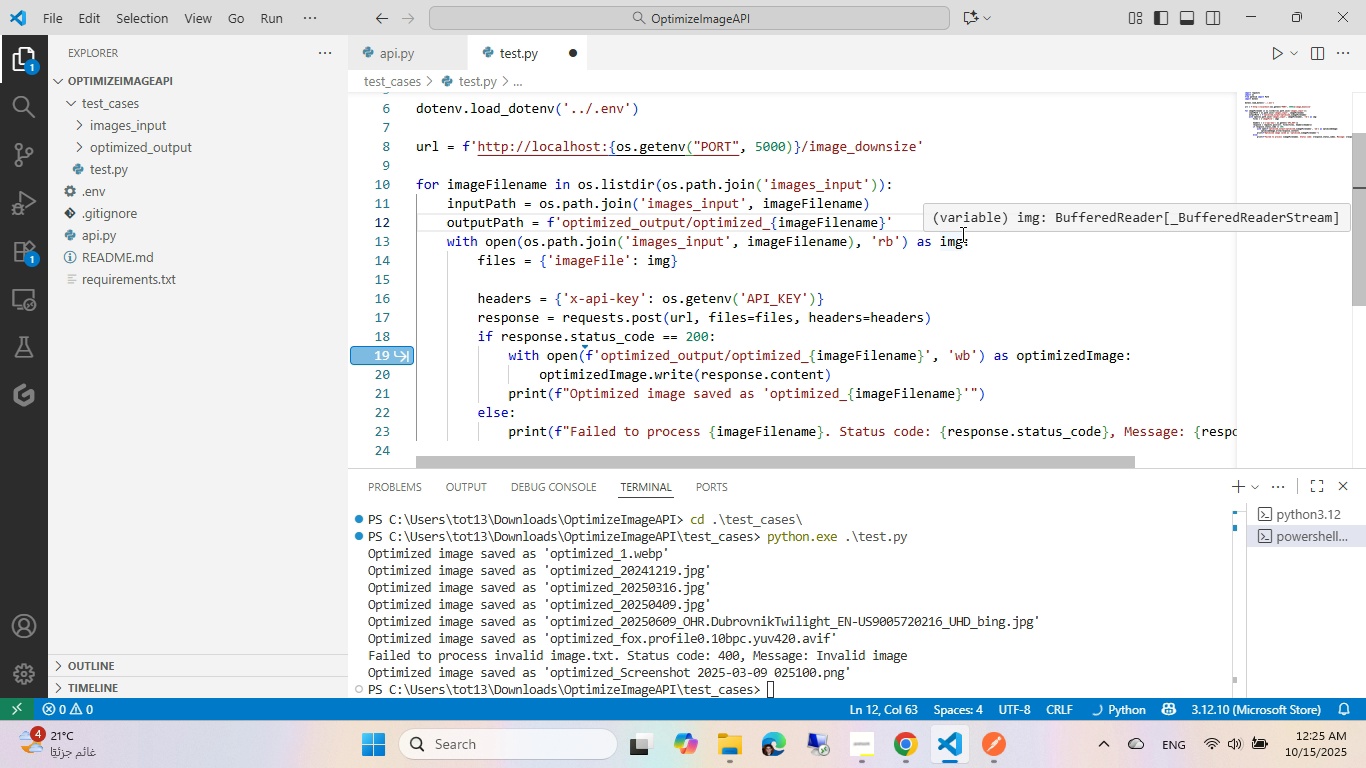 
key(NumpadEnter)
 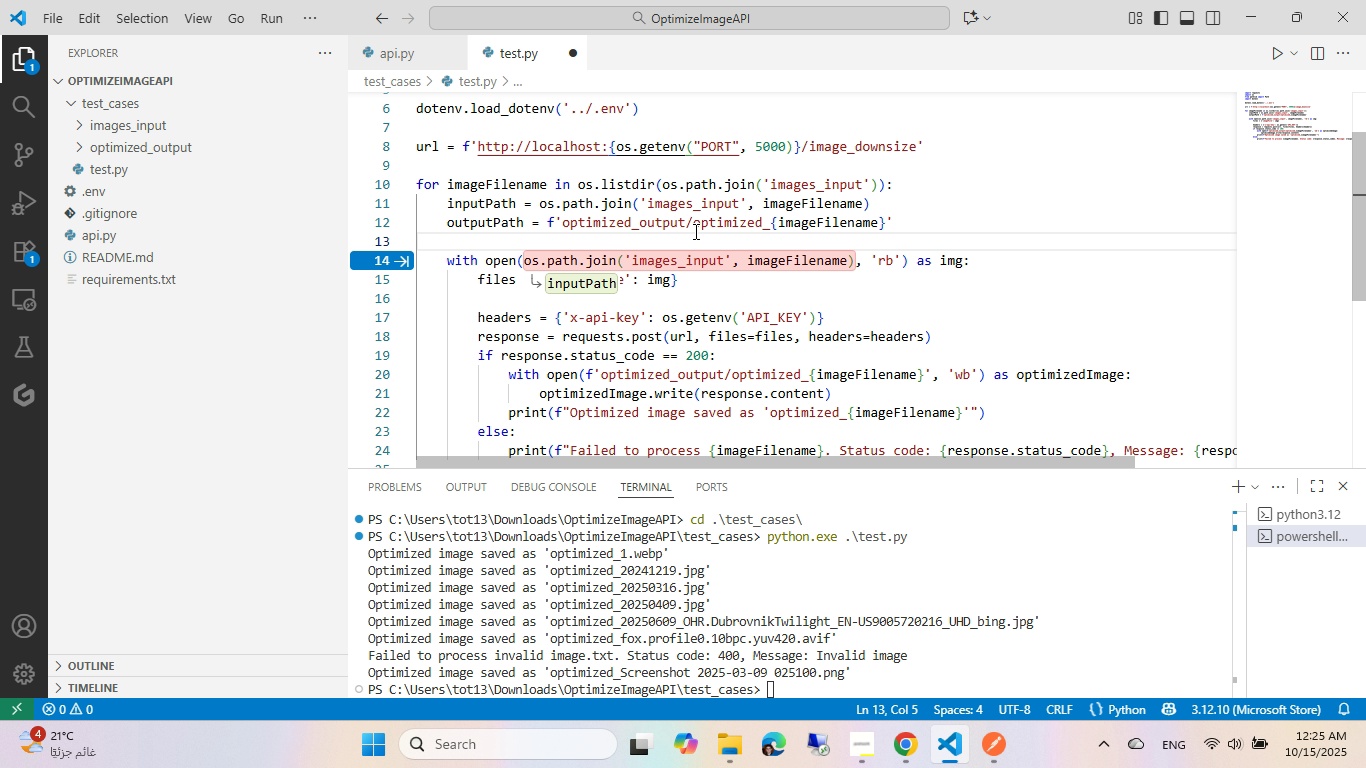 
key(Tab)
 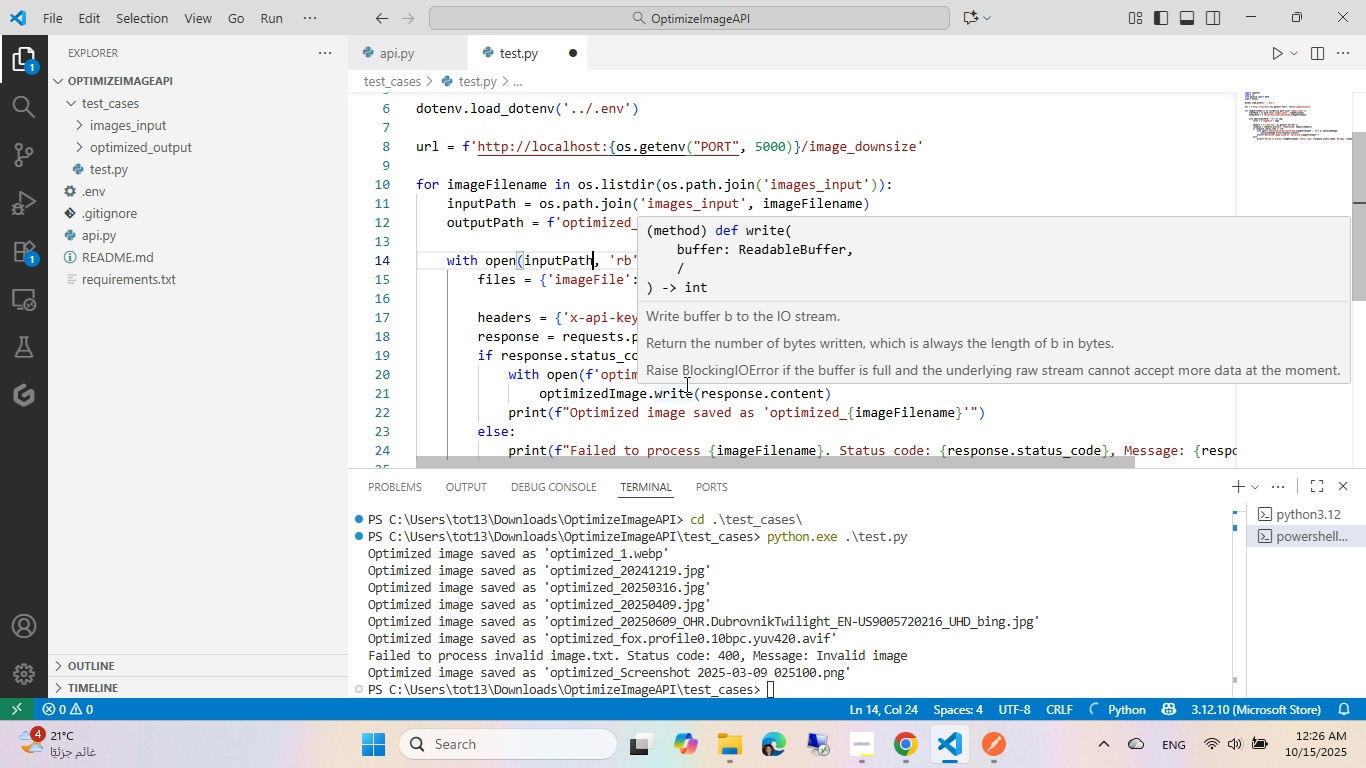 
left_click([612, 376])
 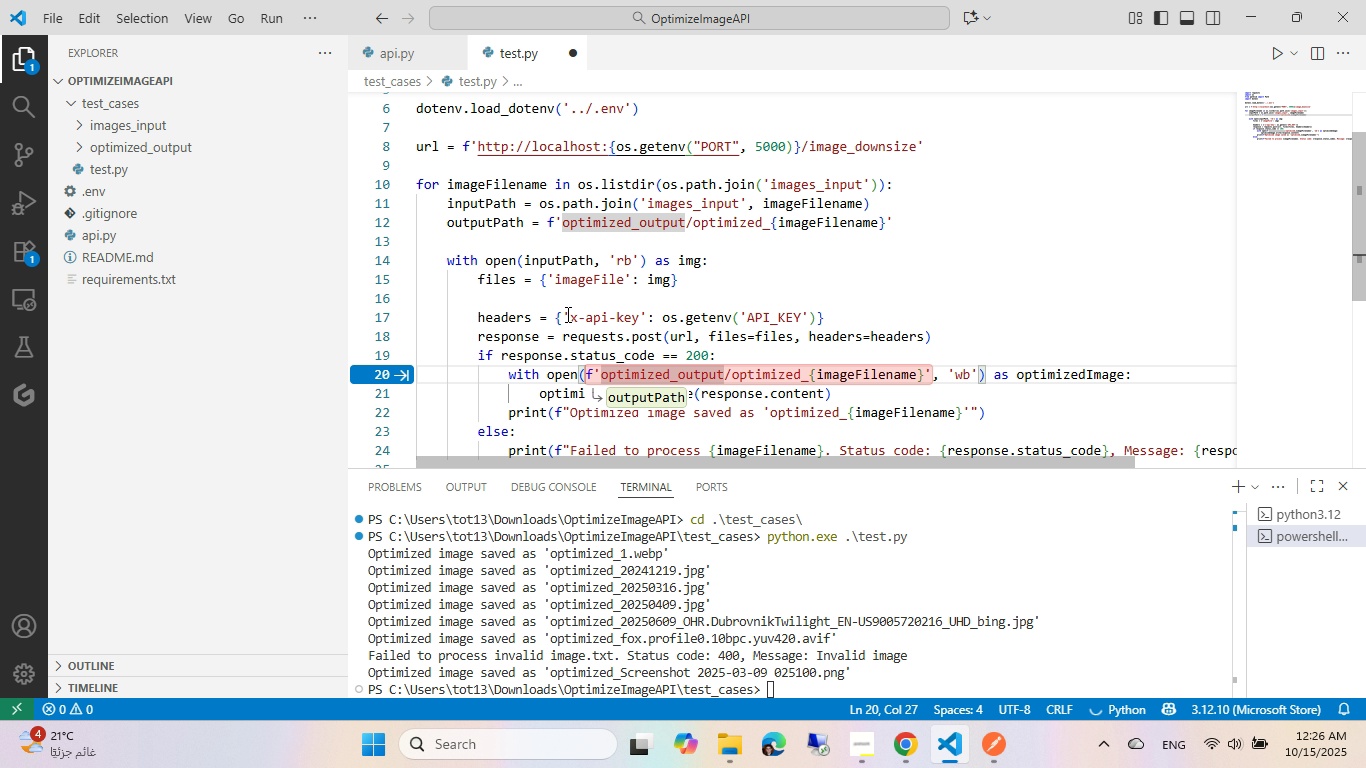 
key(Tab)
 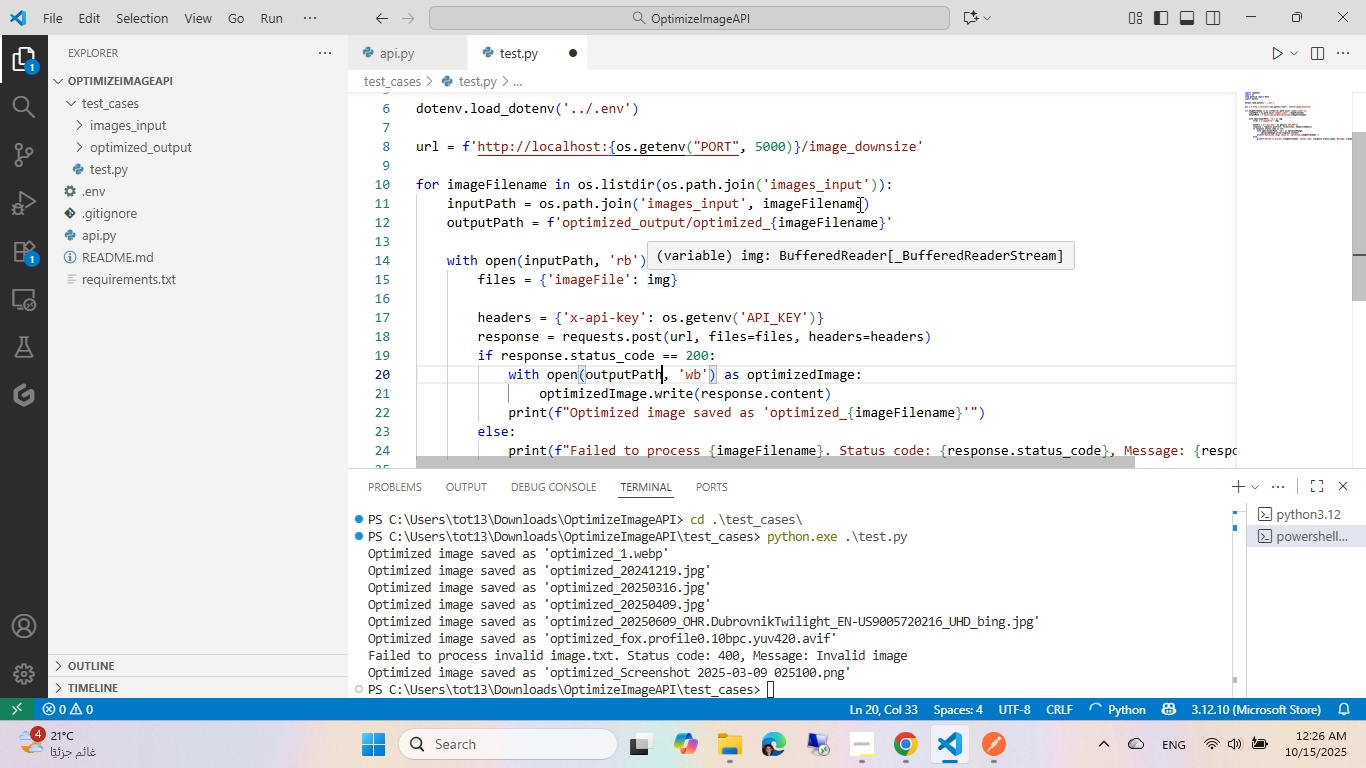 
left_click([912, 202])
 